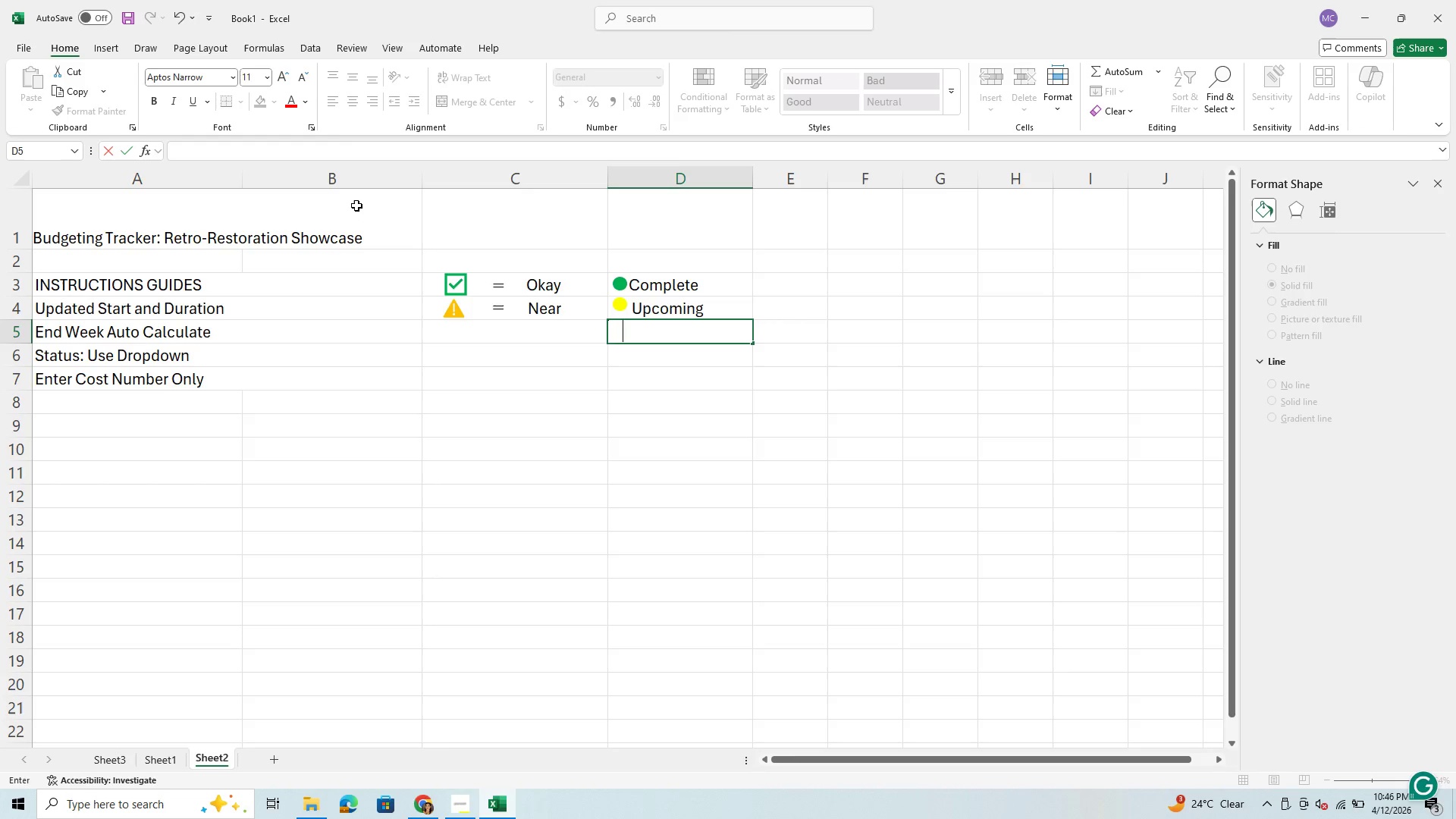 
key(Space)
 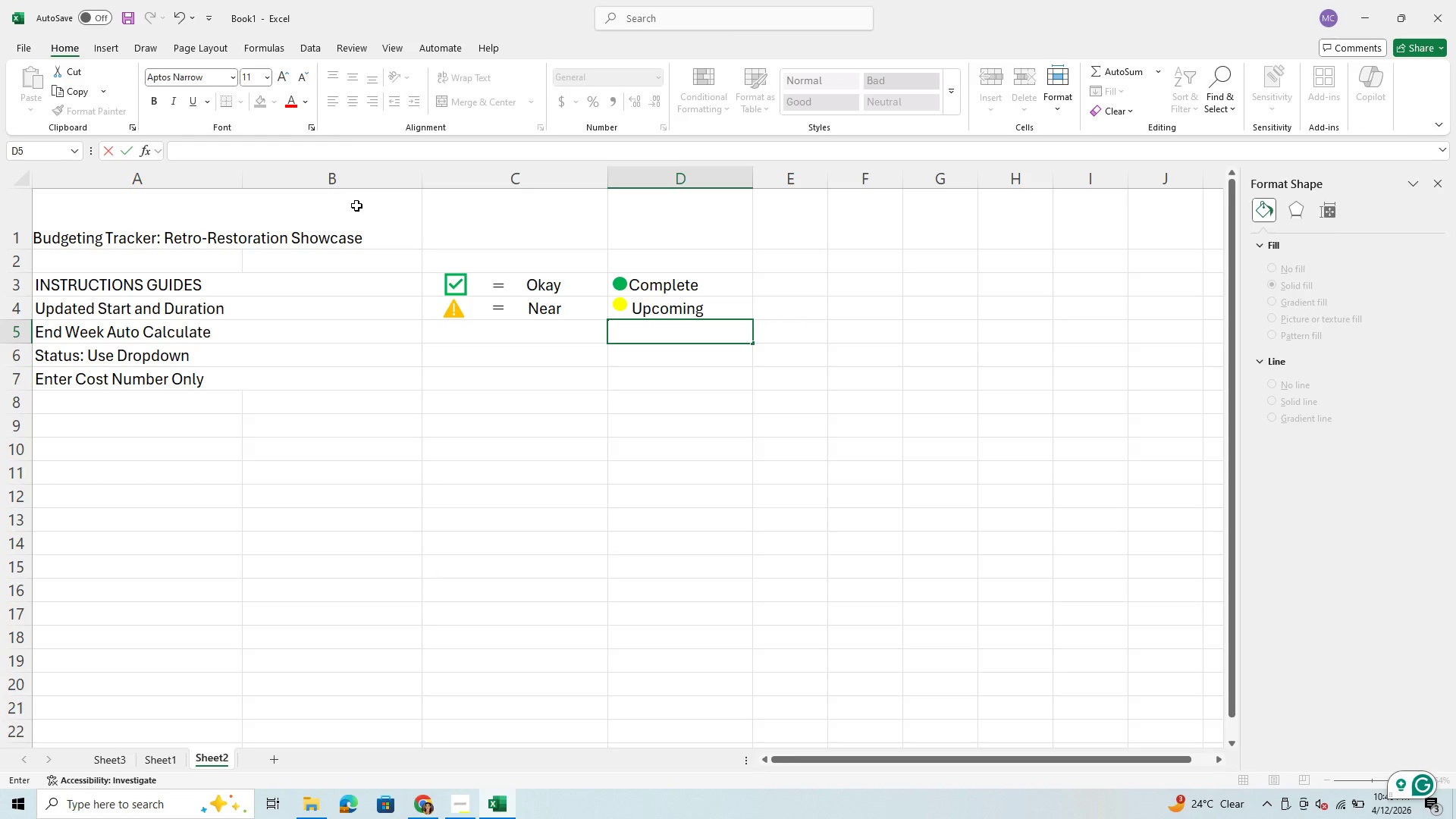 
key(Space)
 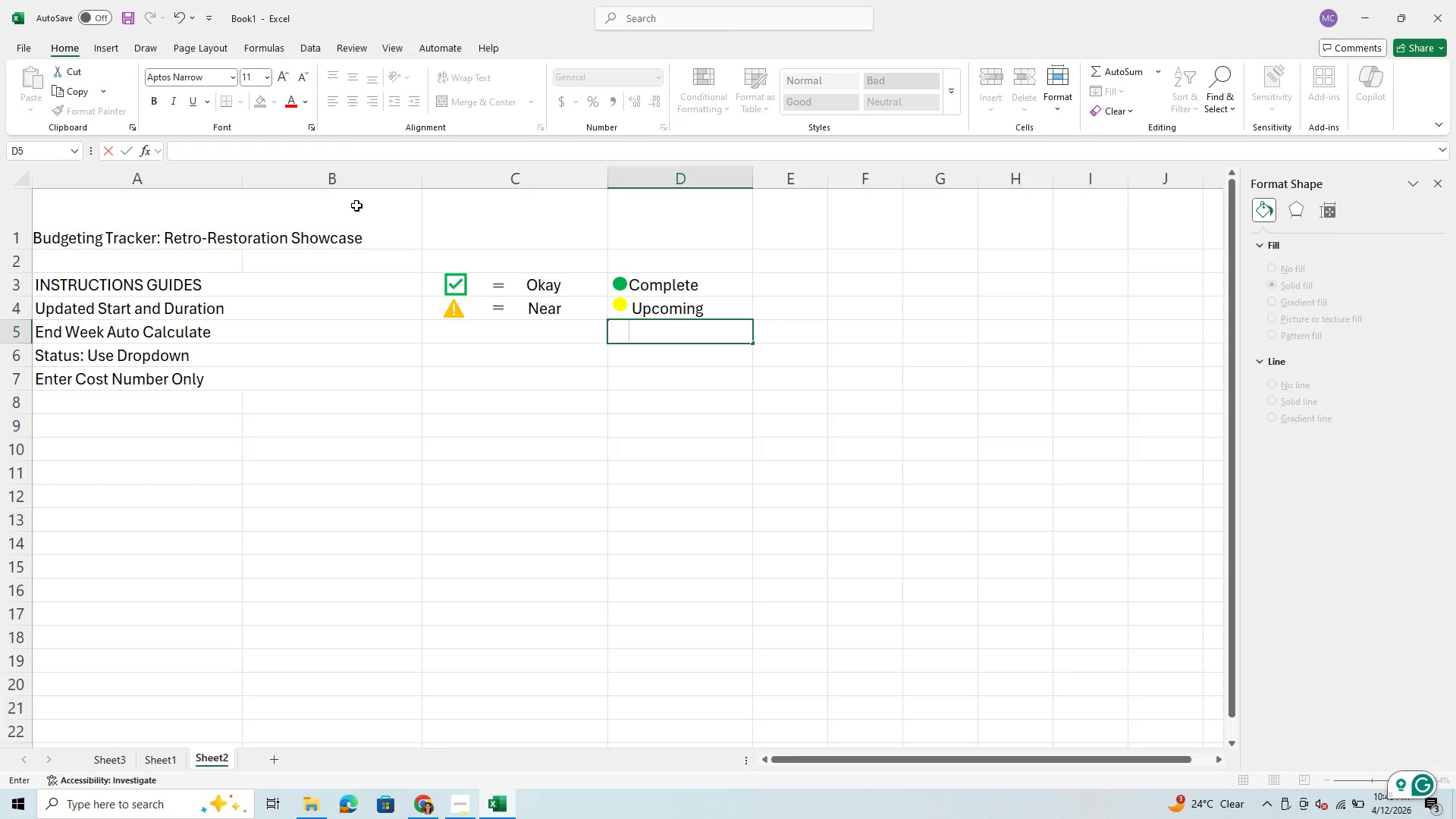 
key(Space)
 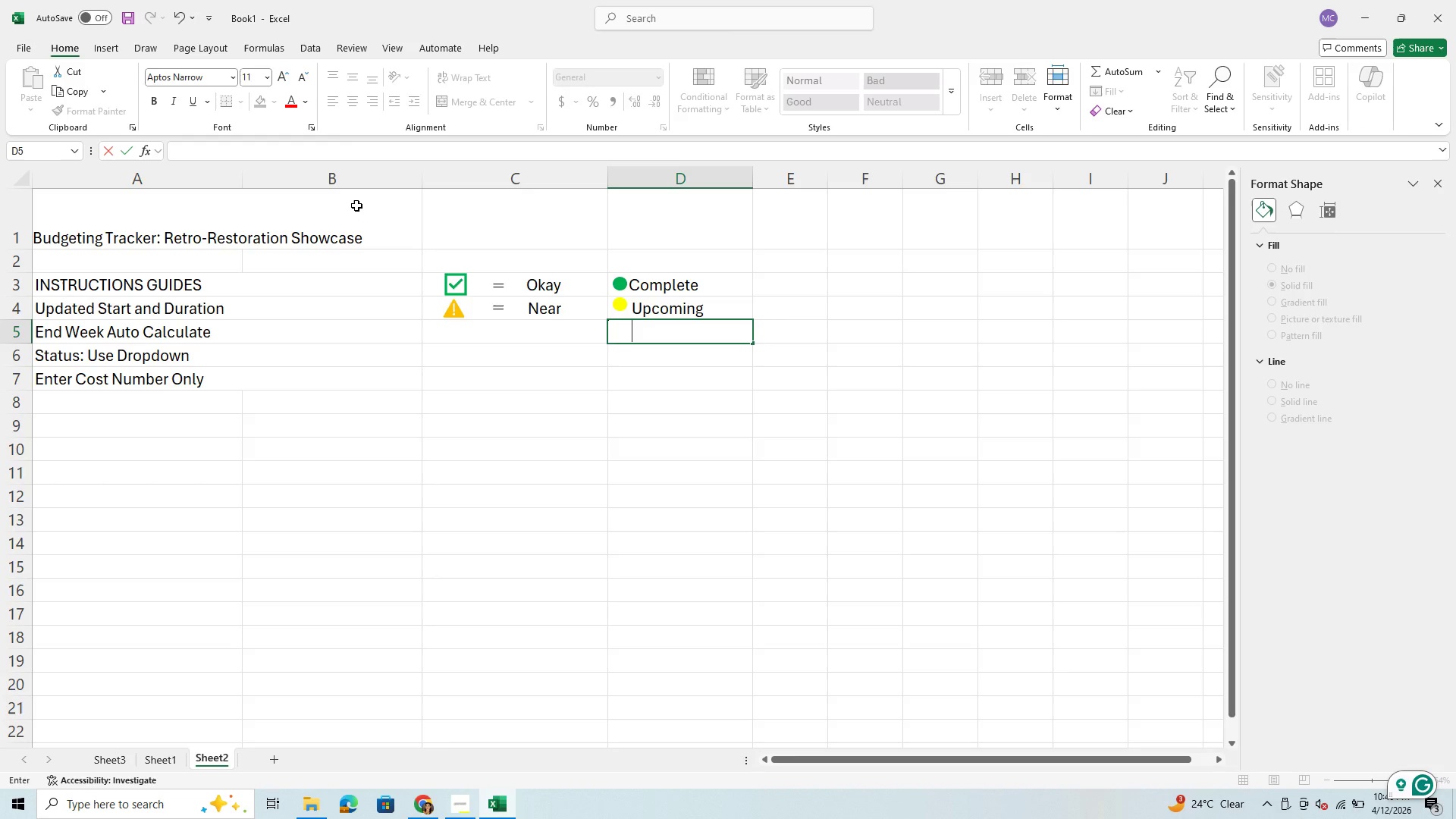 
type(Overdue)
 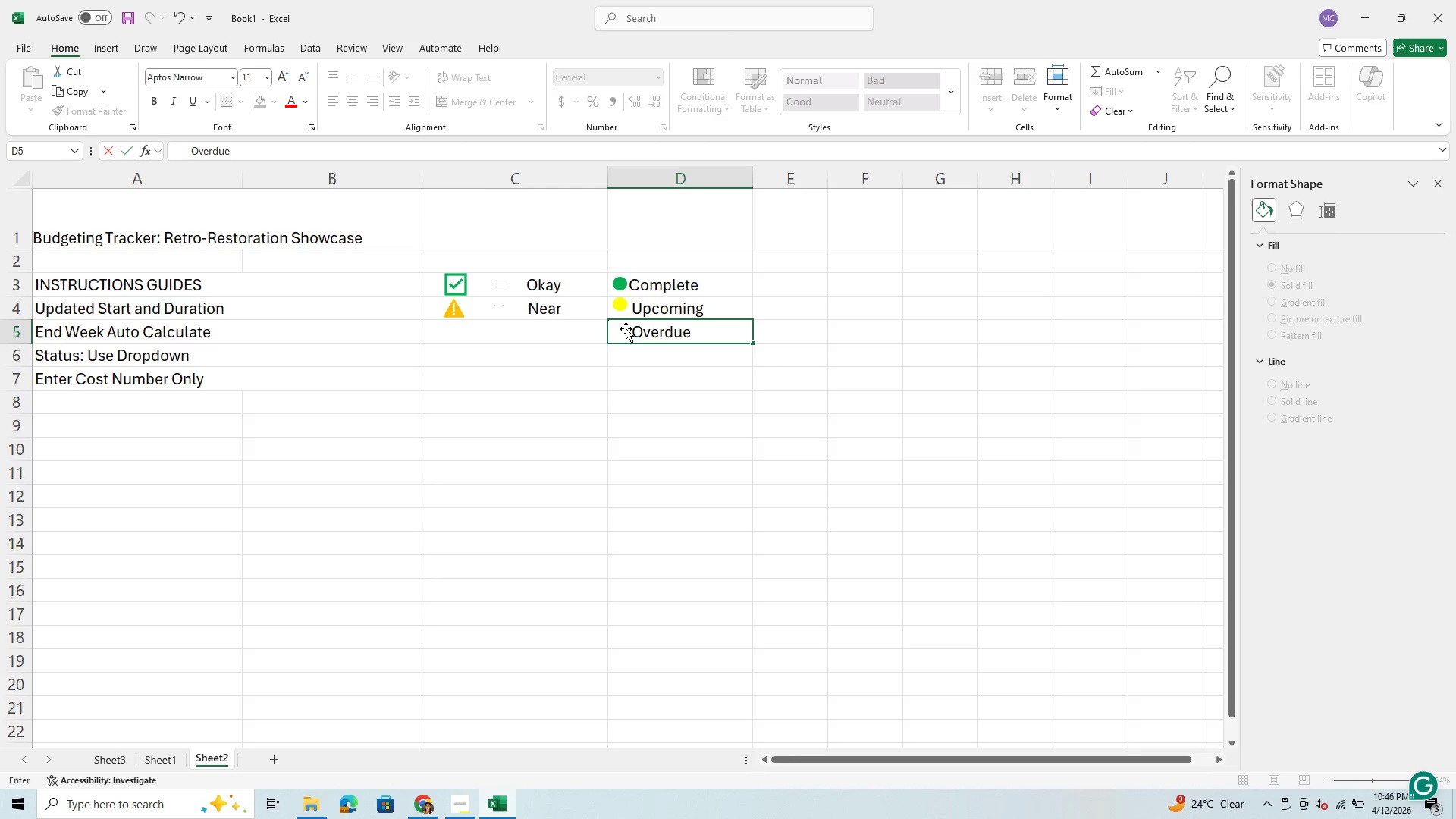 
wait(6.16)
 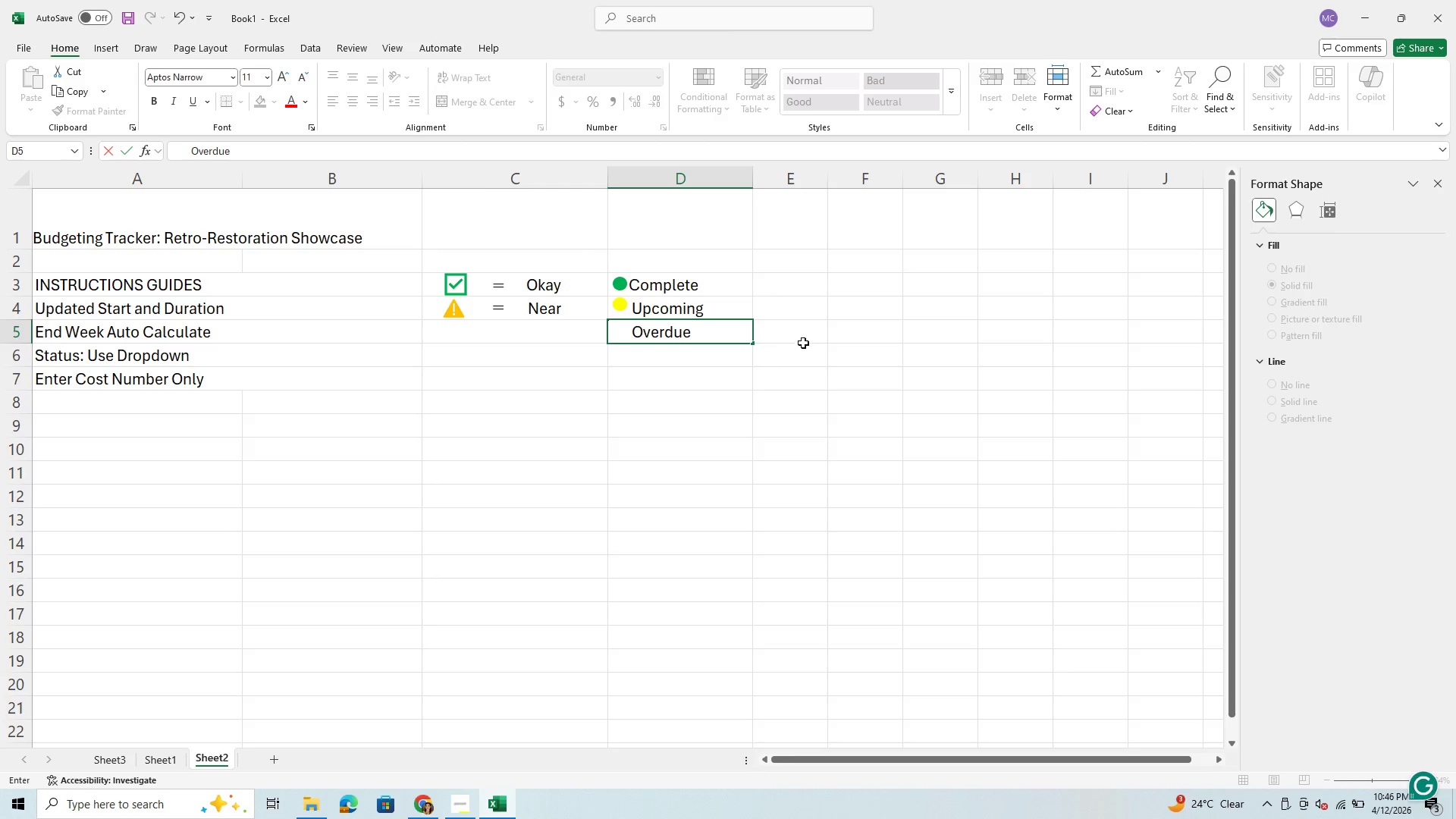 
left_click([183, 146])
 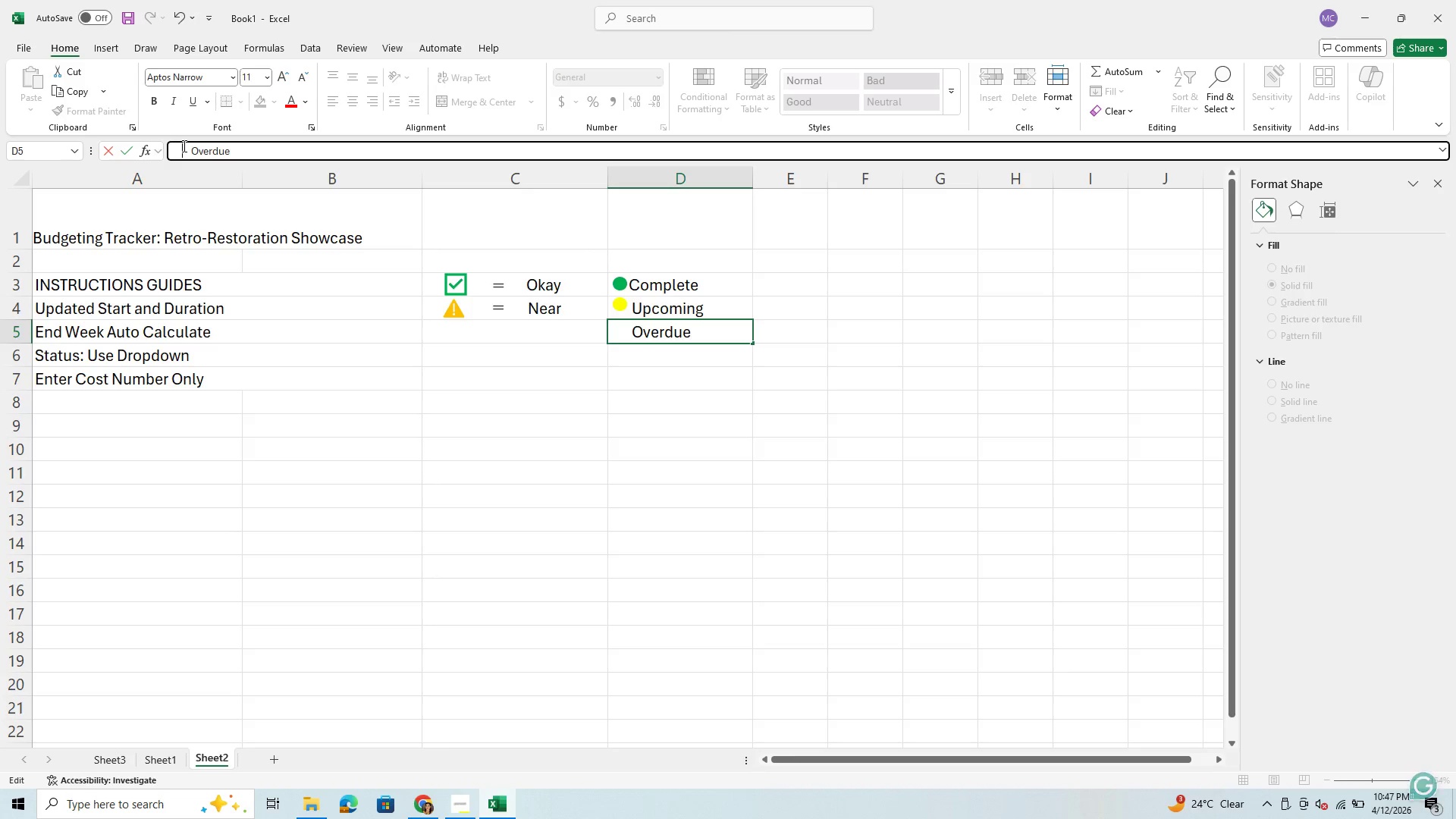 
key(Space)
 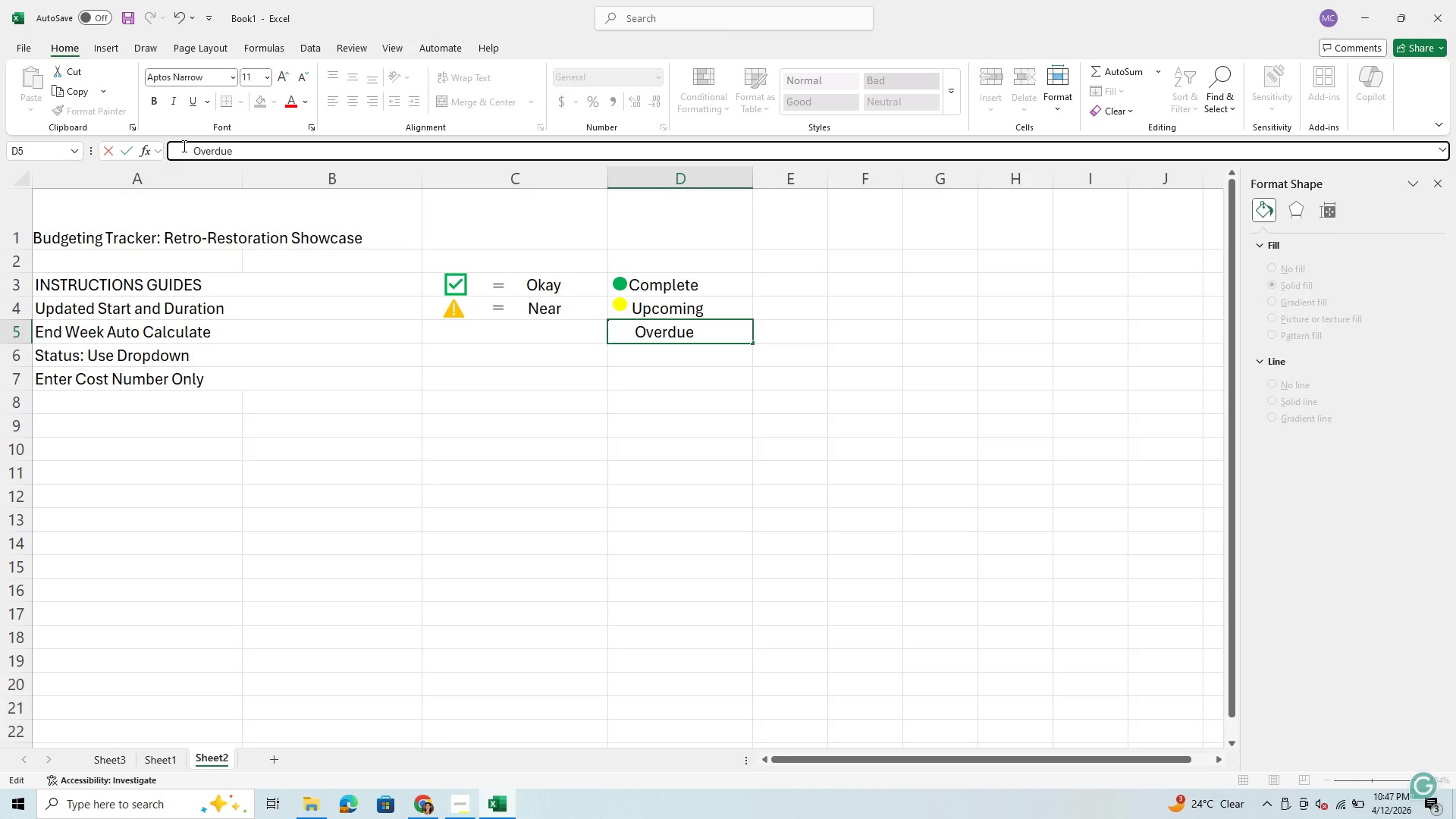 
key(Space)
 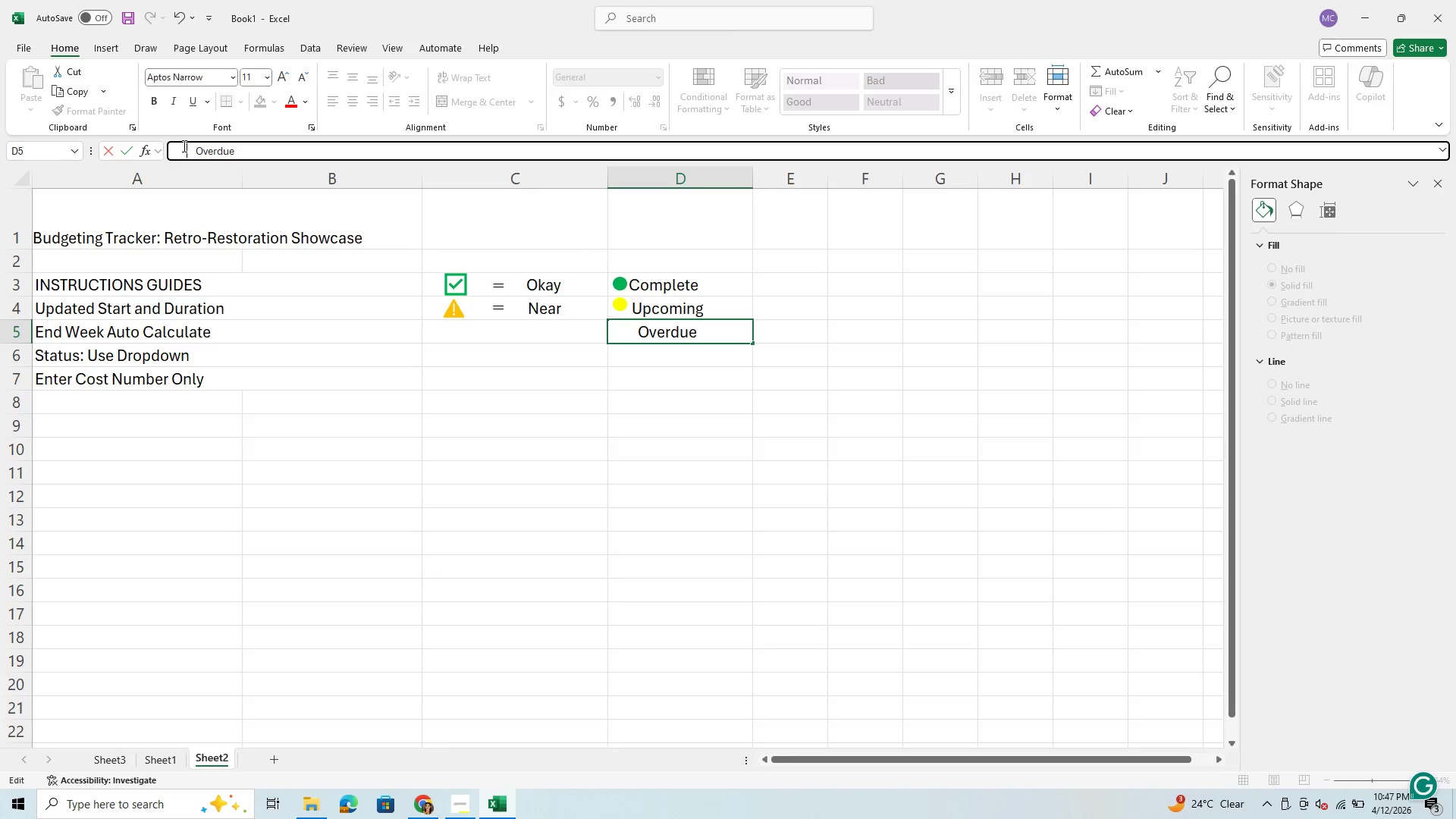 
key(Space)
 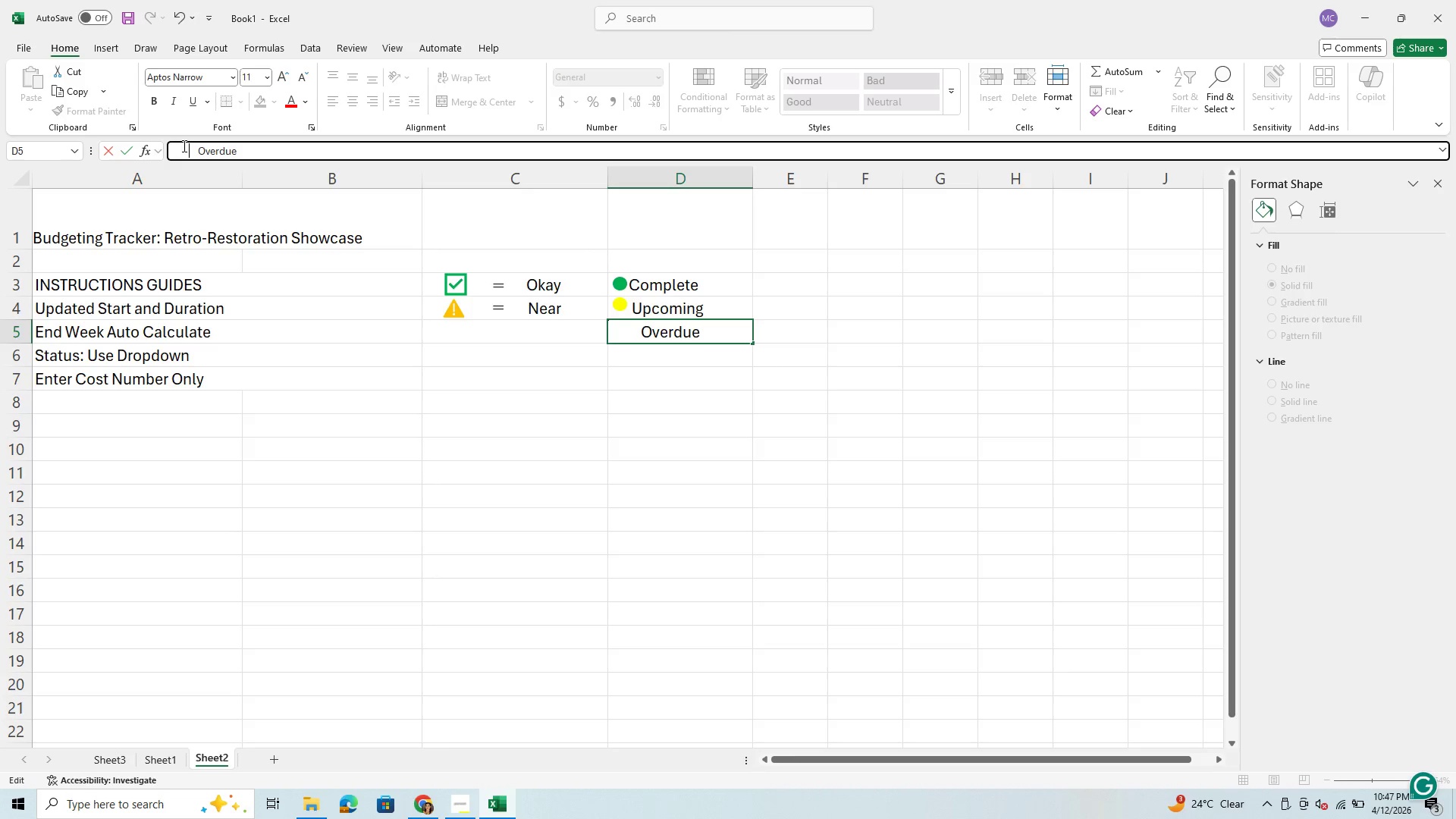 
key(Space)
 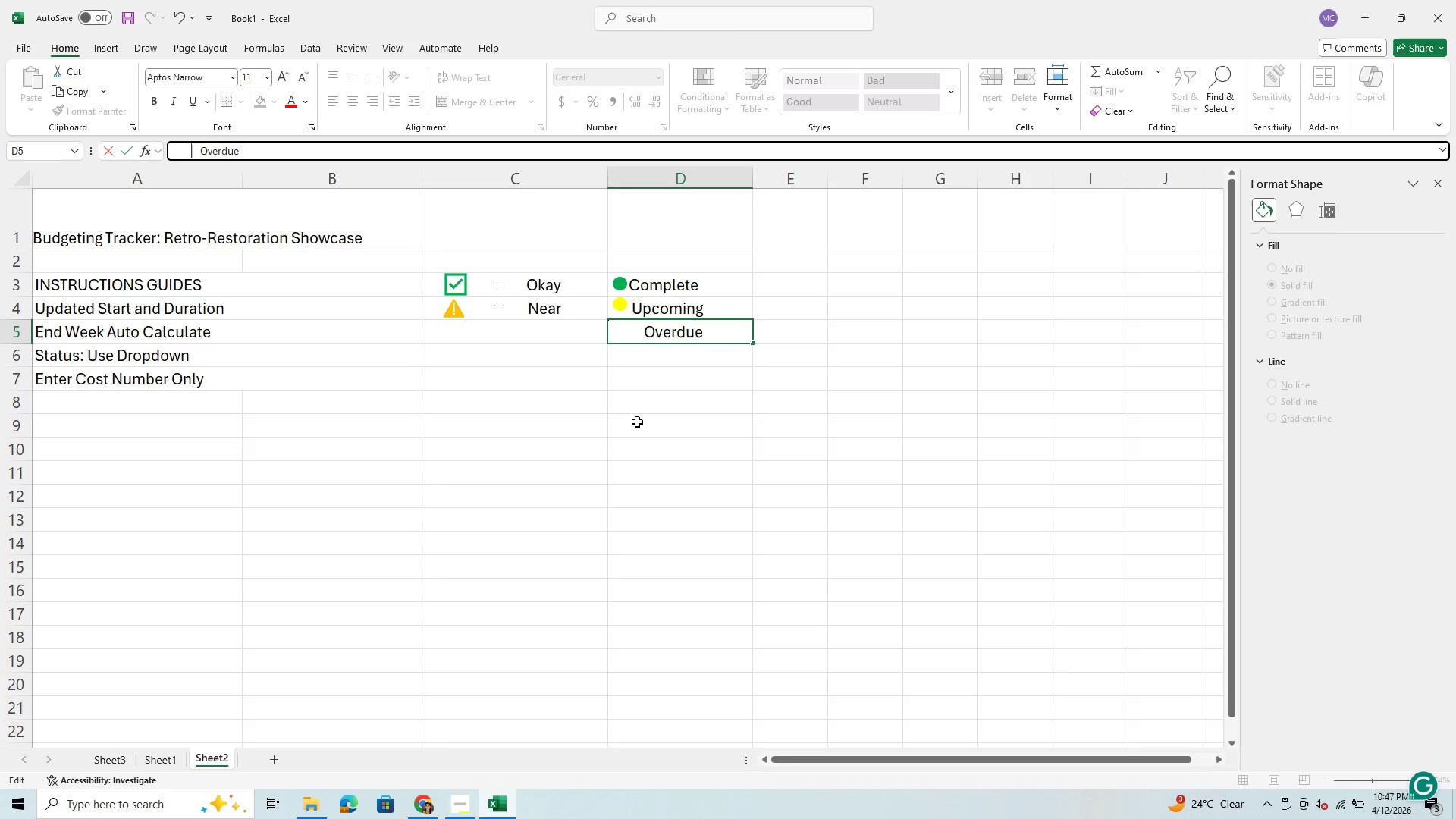 
key(Space)
 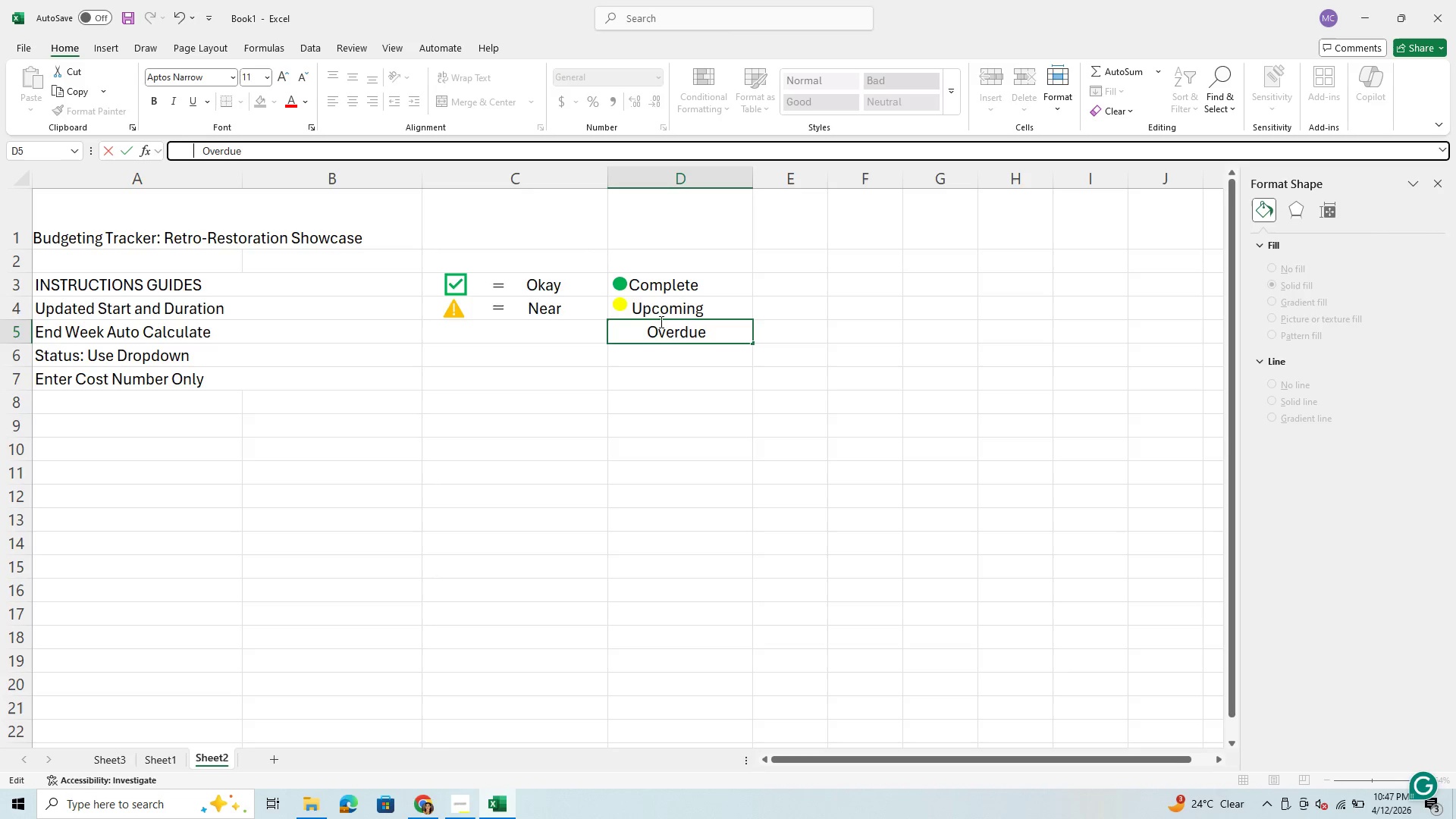 
left_click([665, 312])
 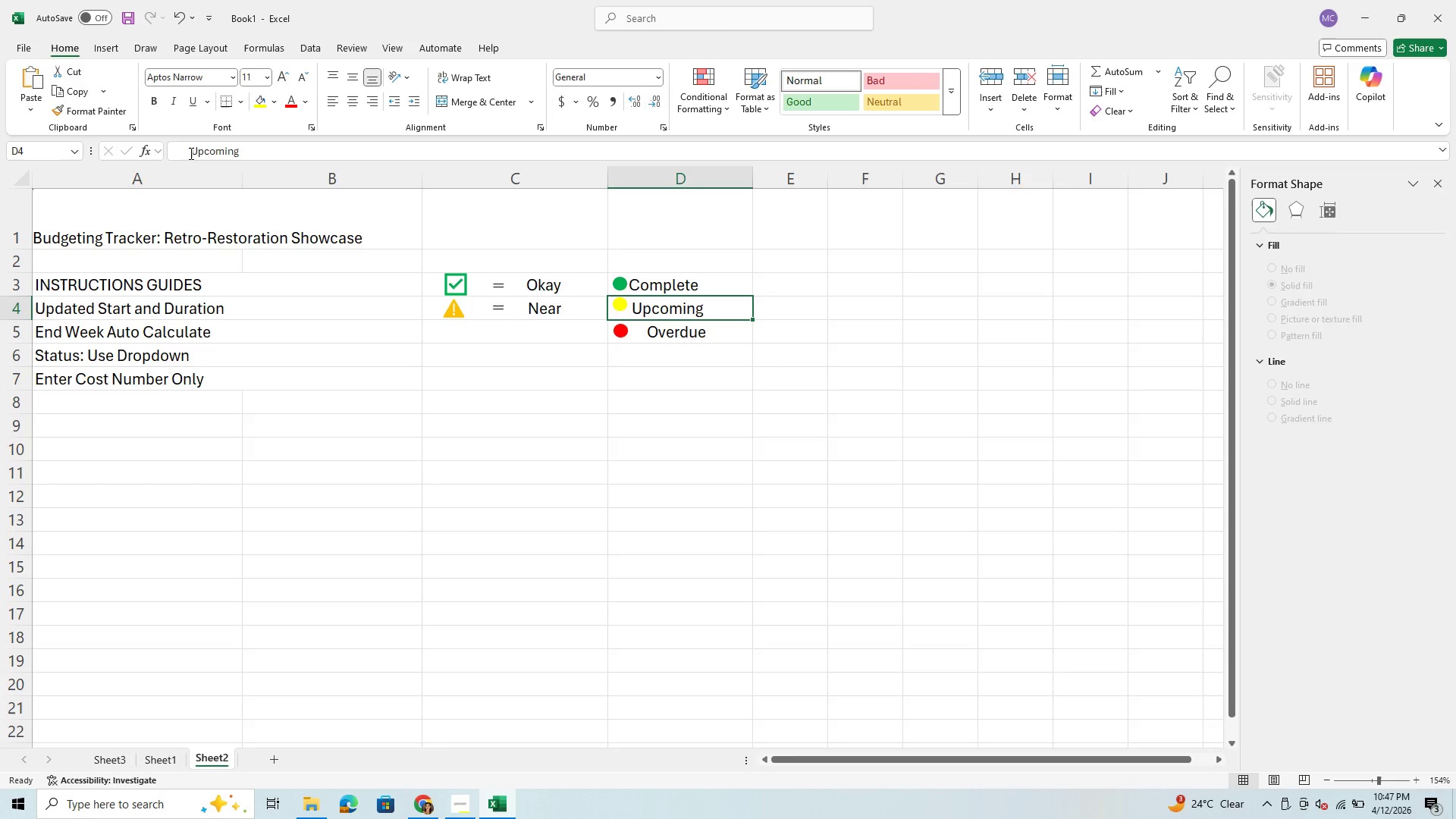 
left_click([178, 153])
 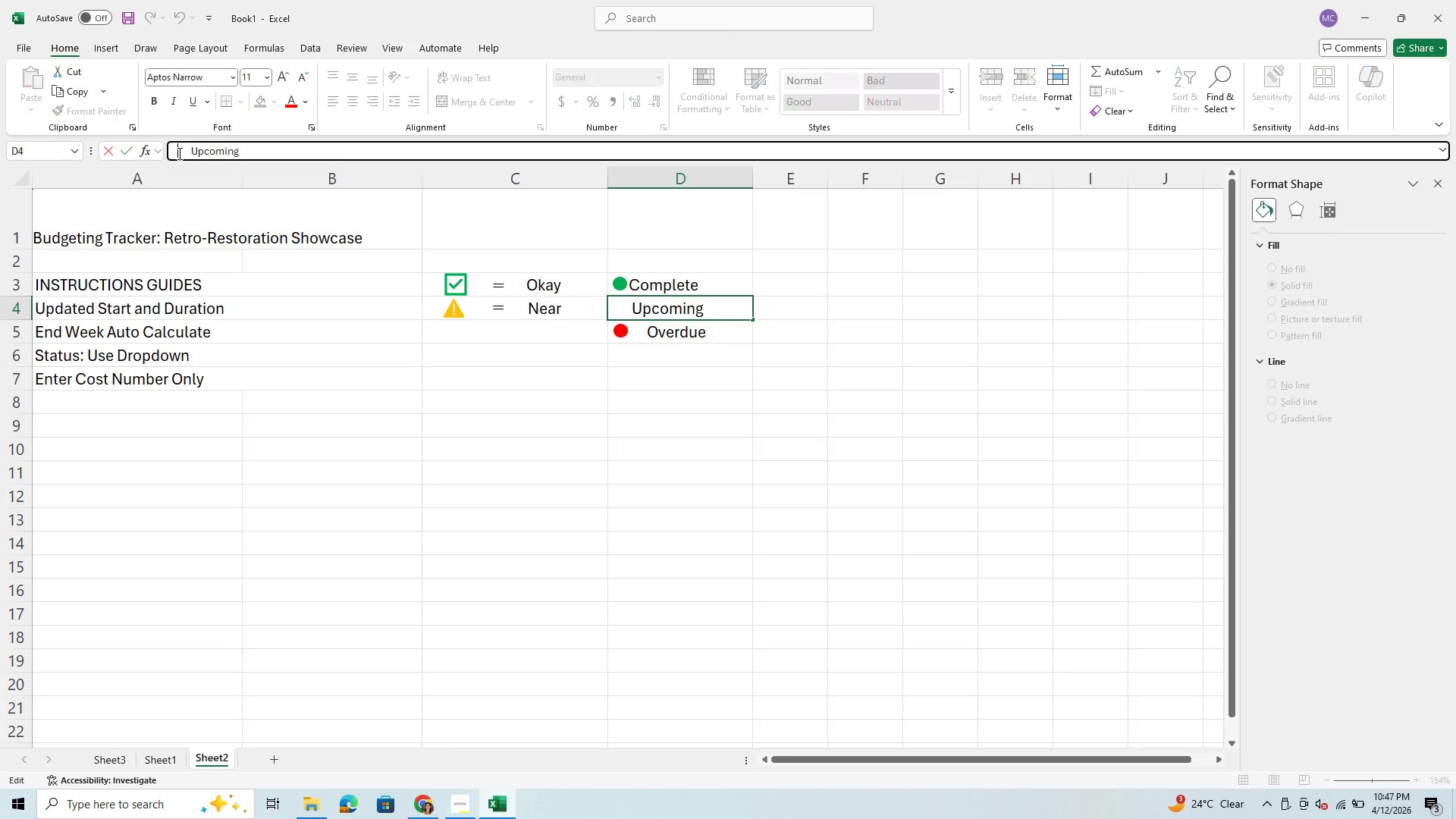 
key(Space)
 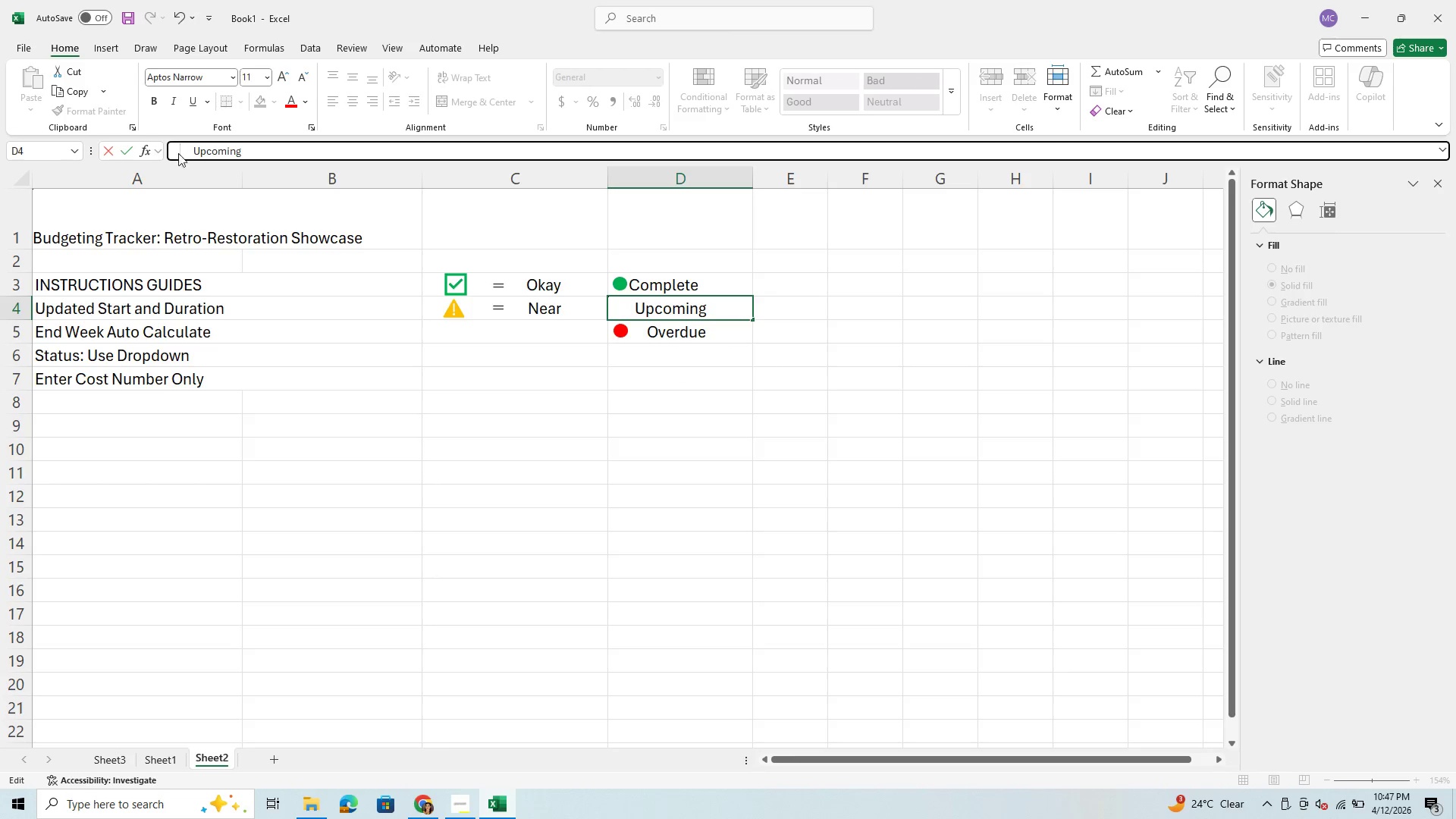 
key(Space)
 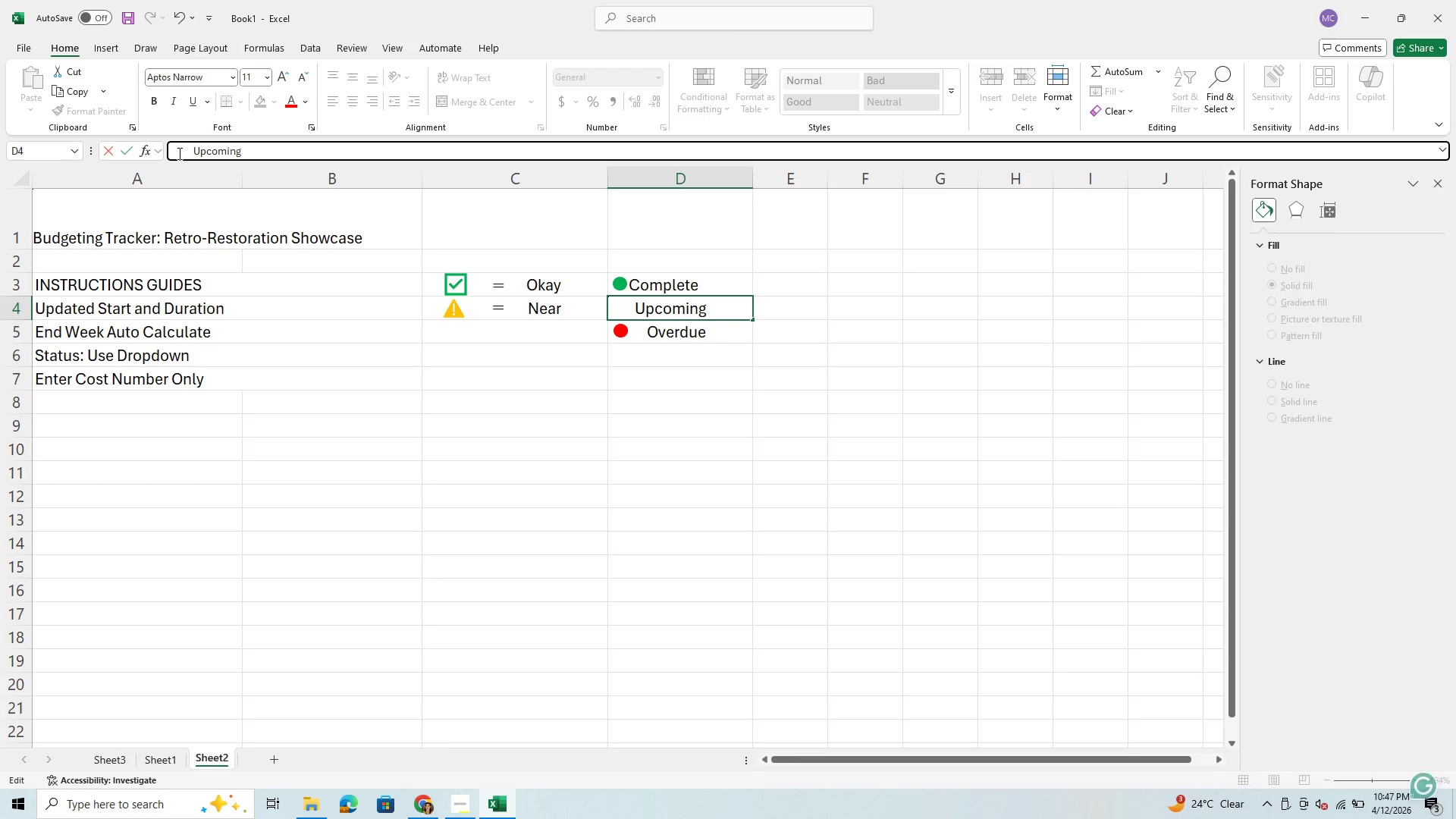 
key(Space)
 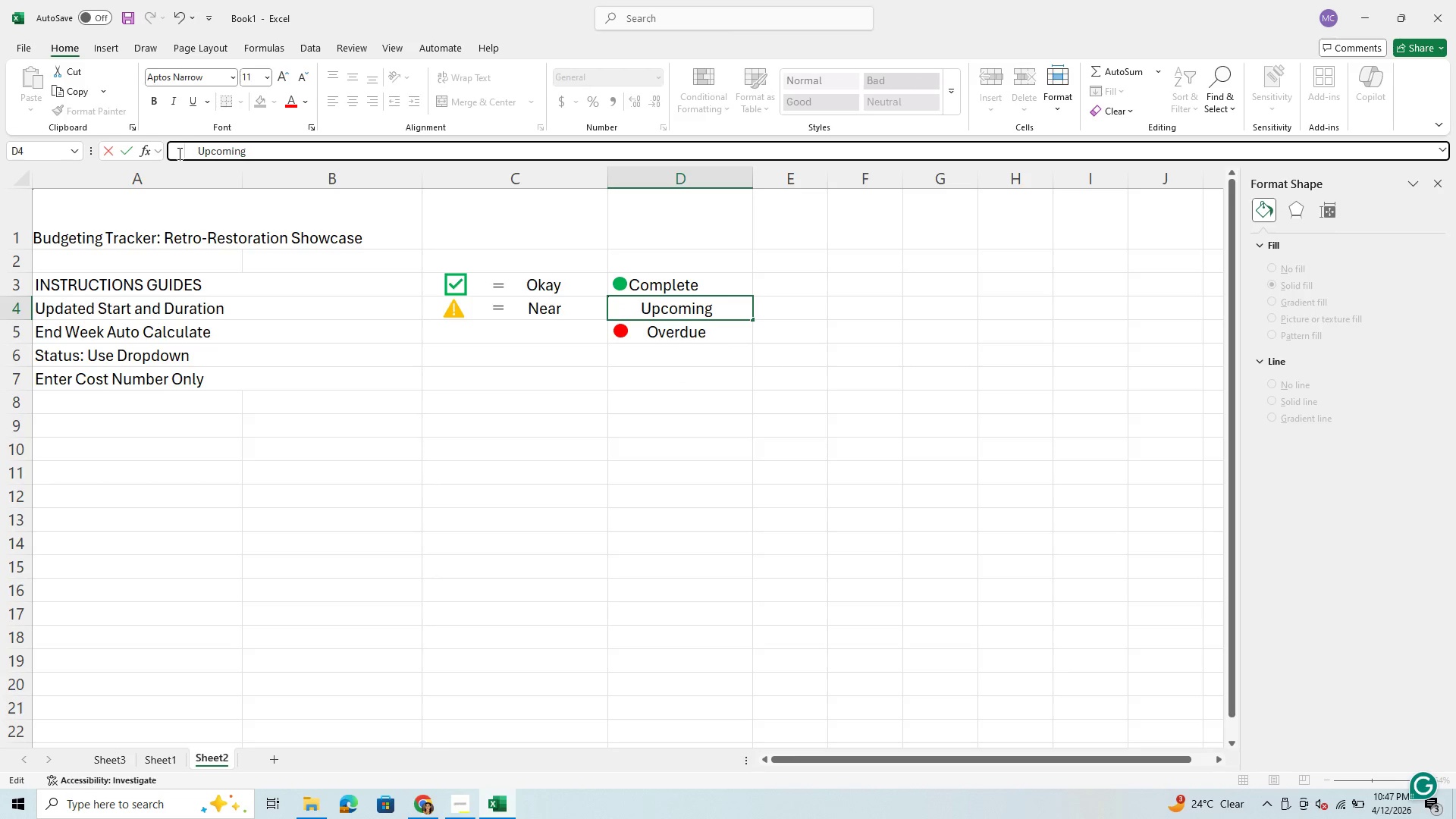 
key(Space)
 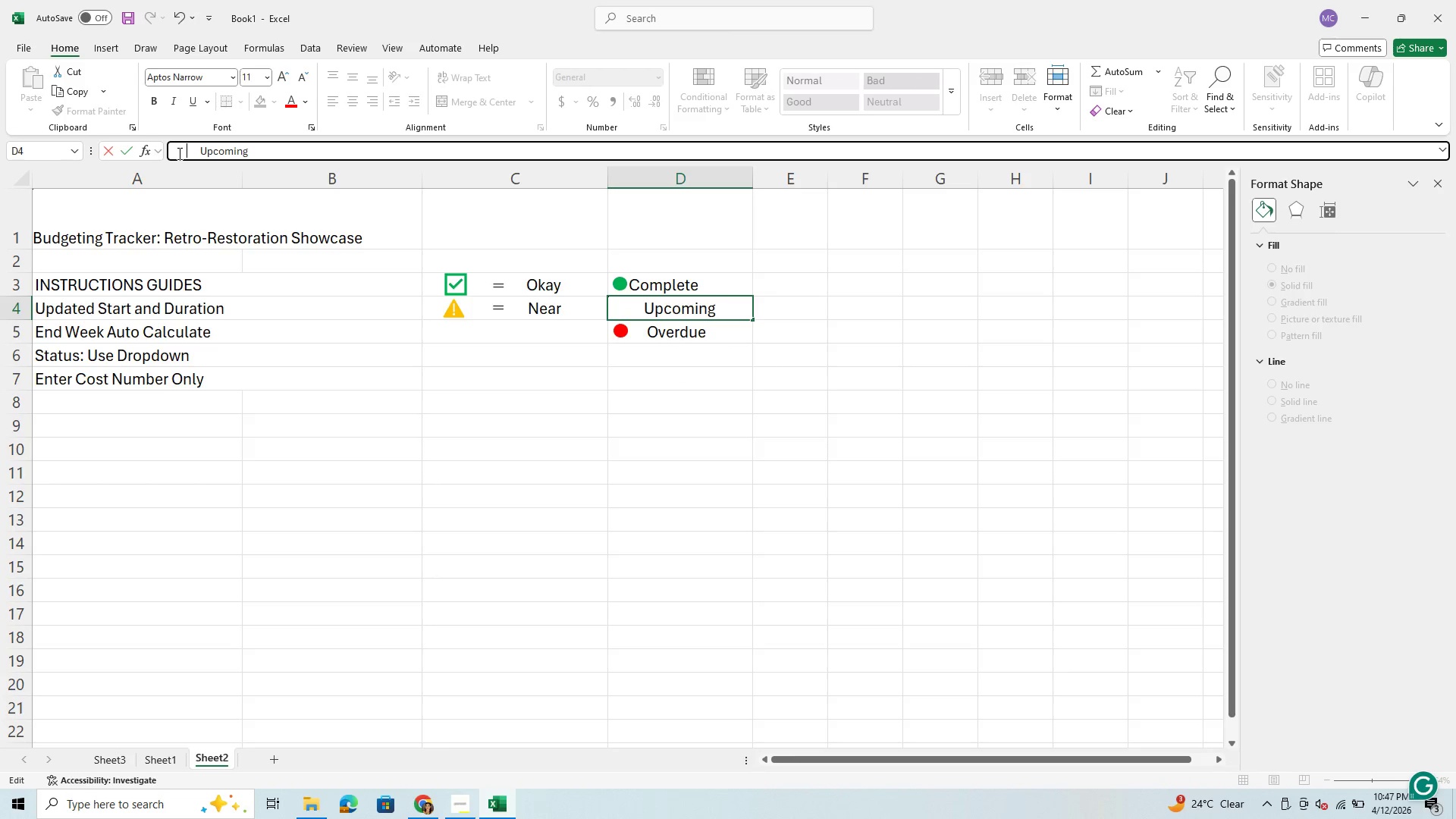 
key(Space)
 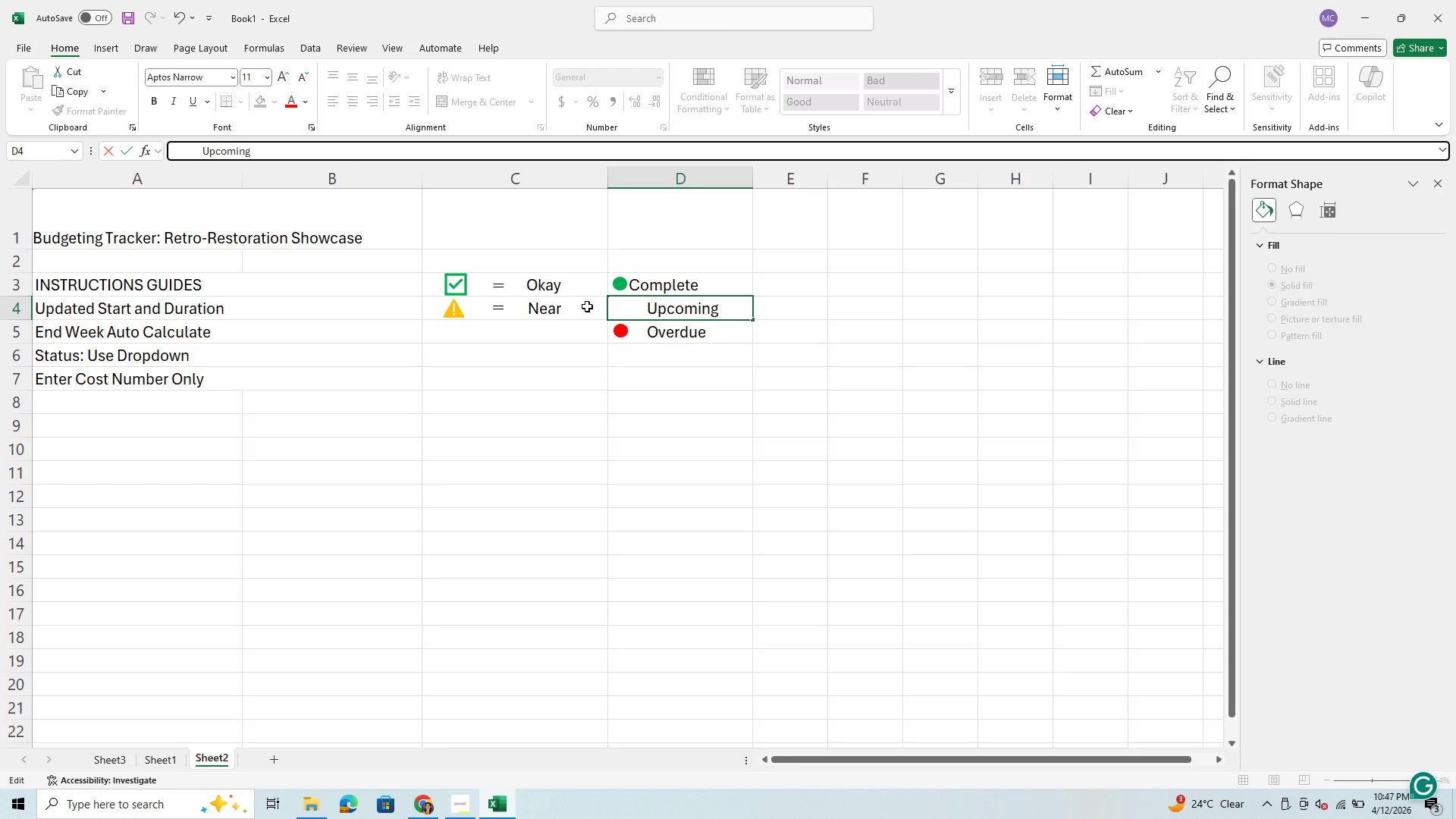 
key(Backspace)
 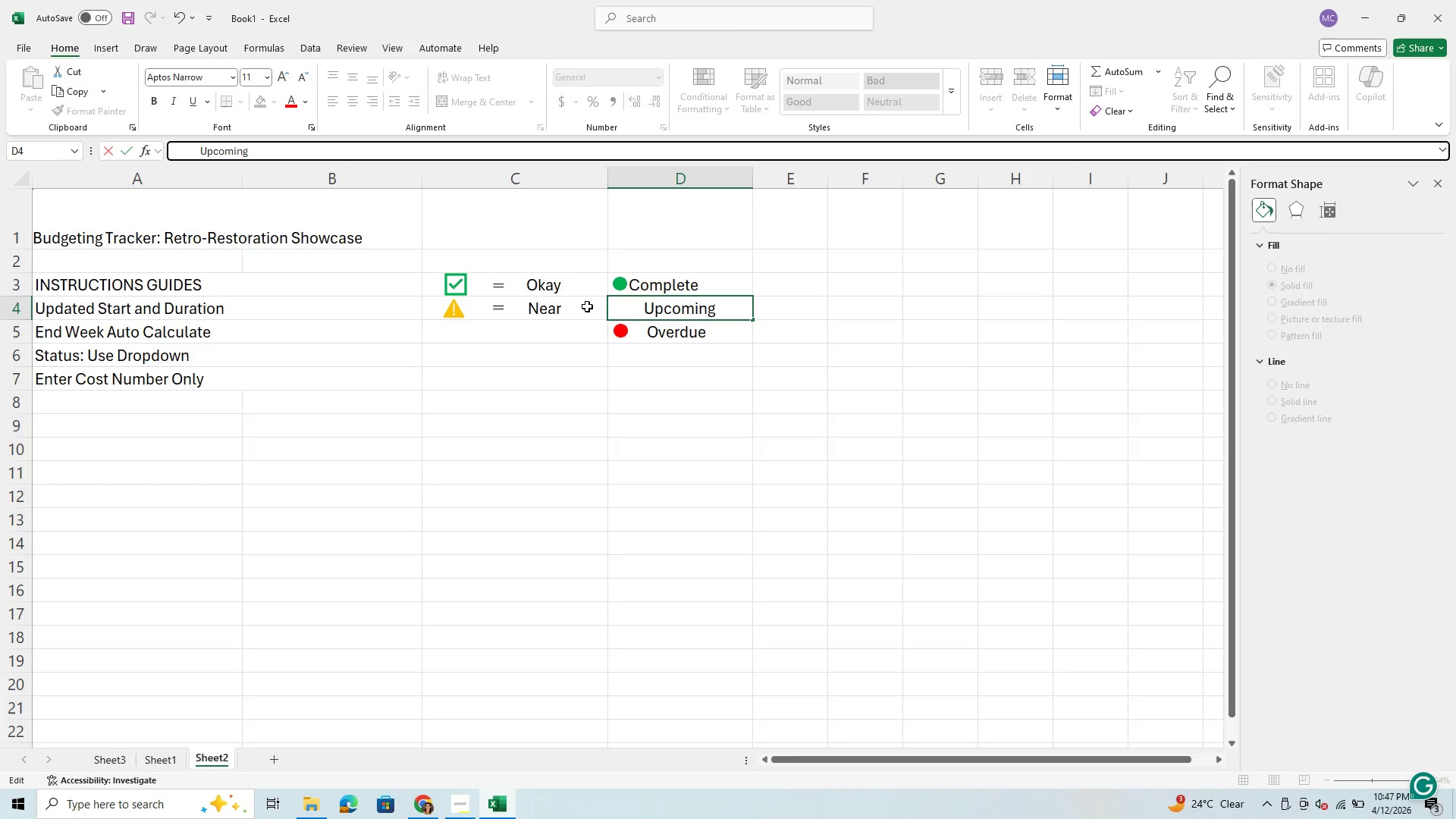 
key(Space)
 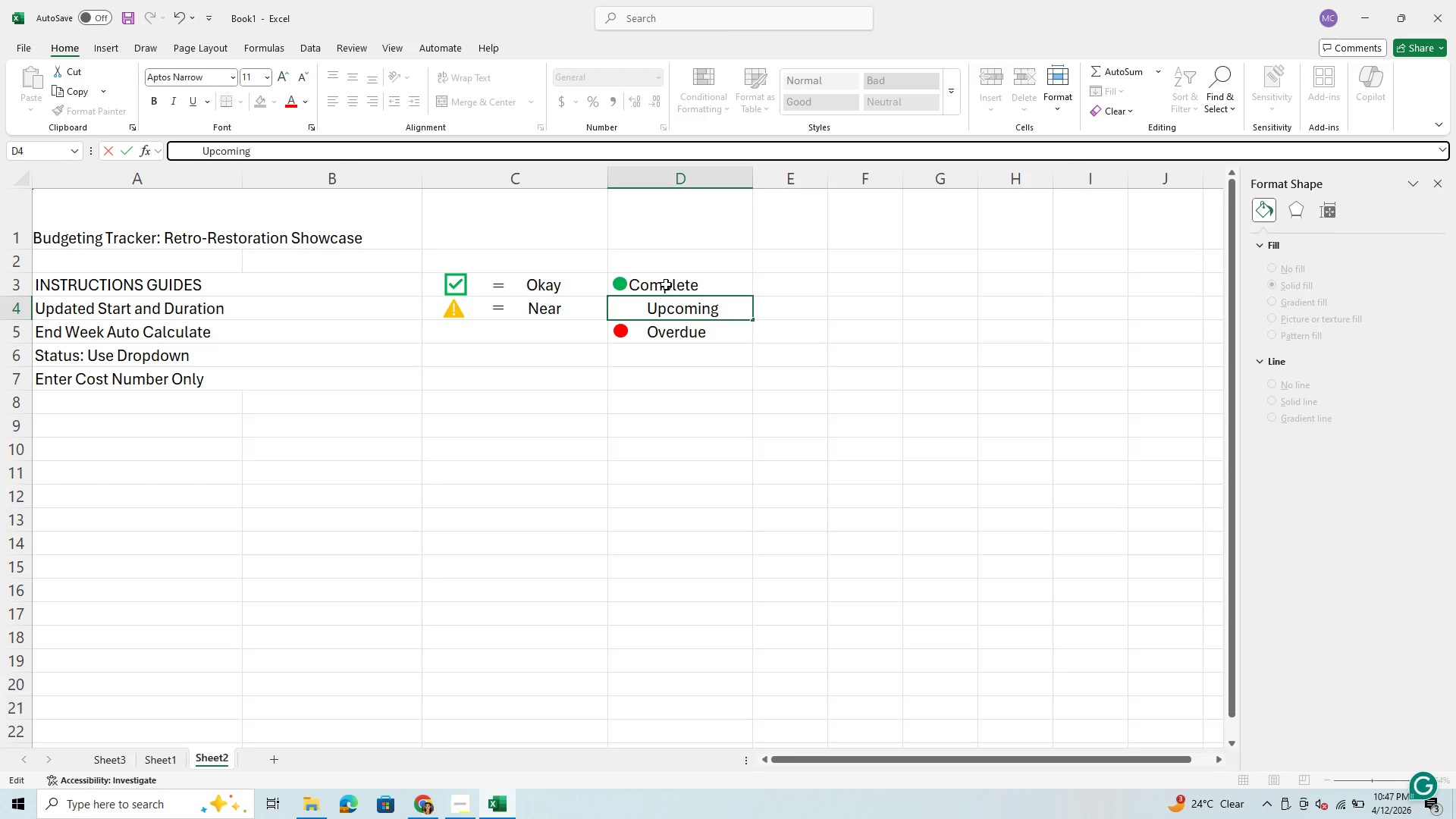 
left_click([666, 281])
 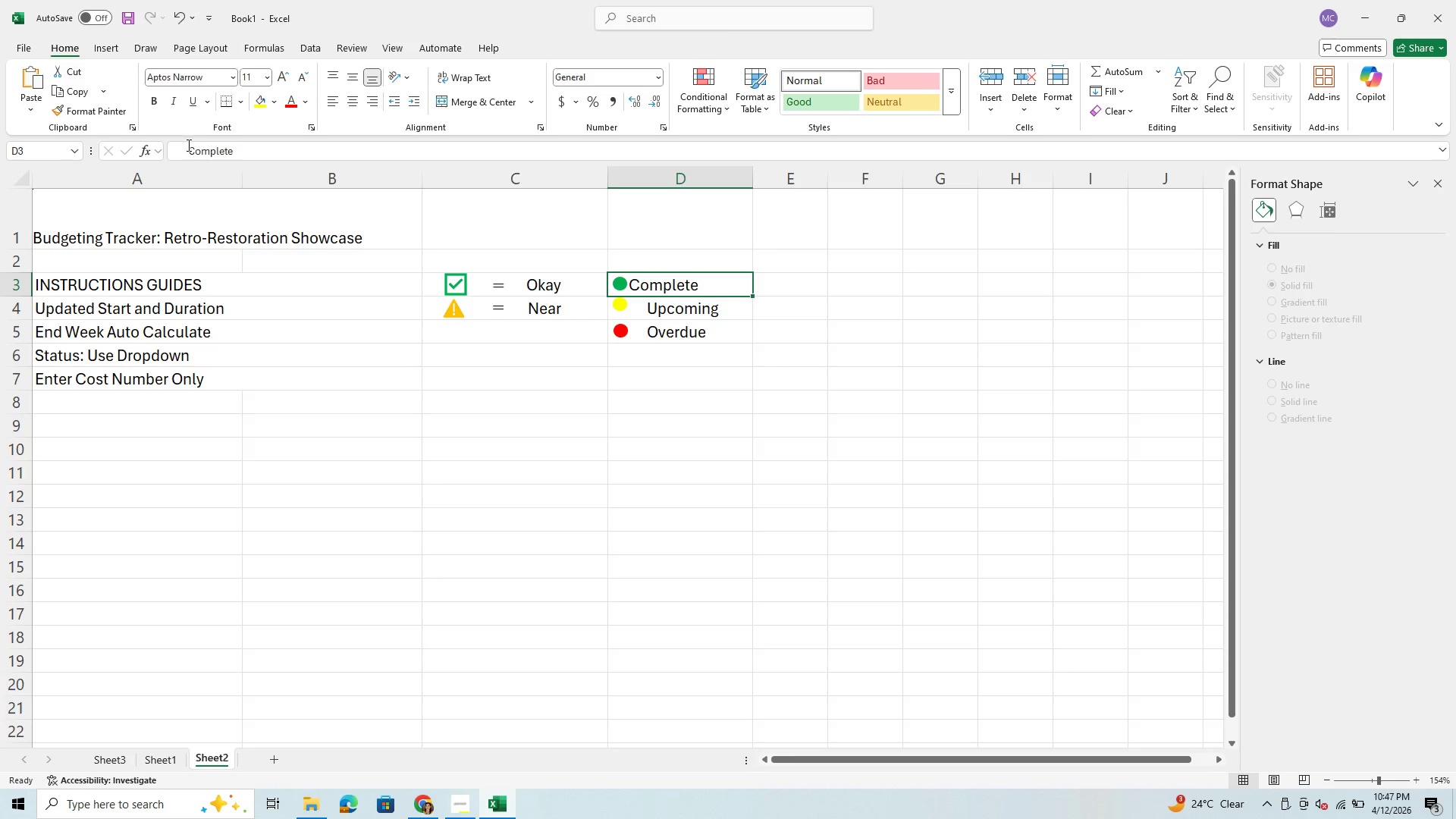 
left_click([184, 147])
 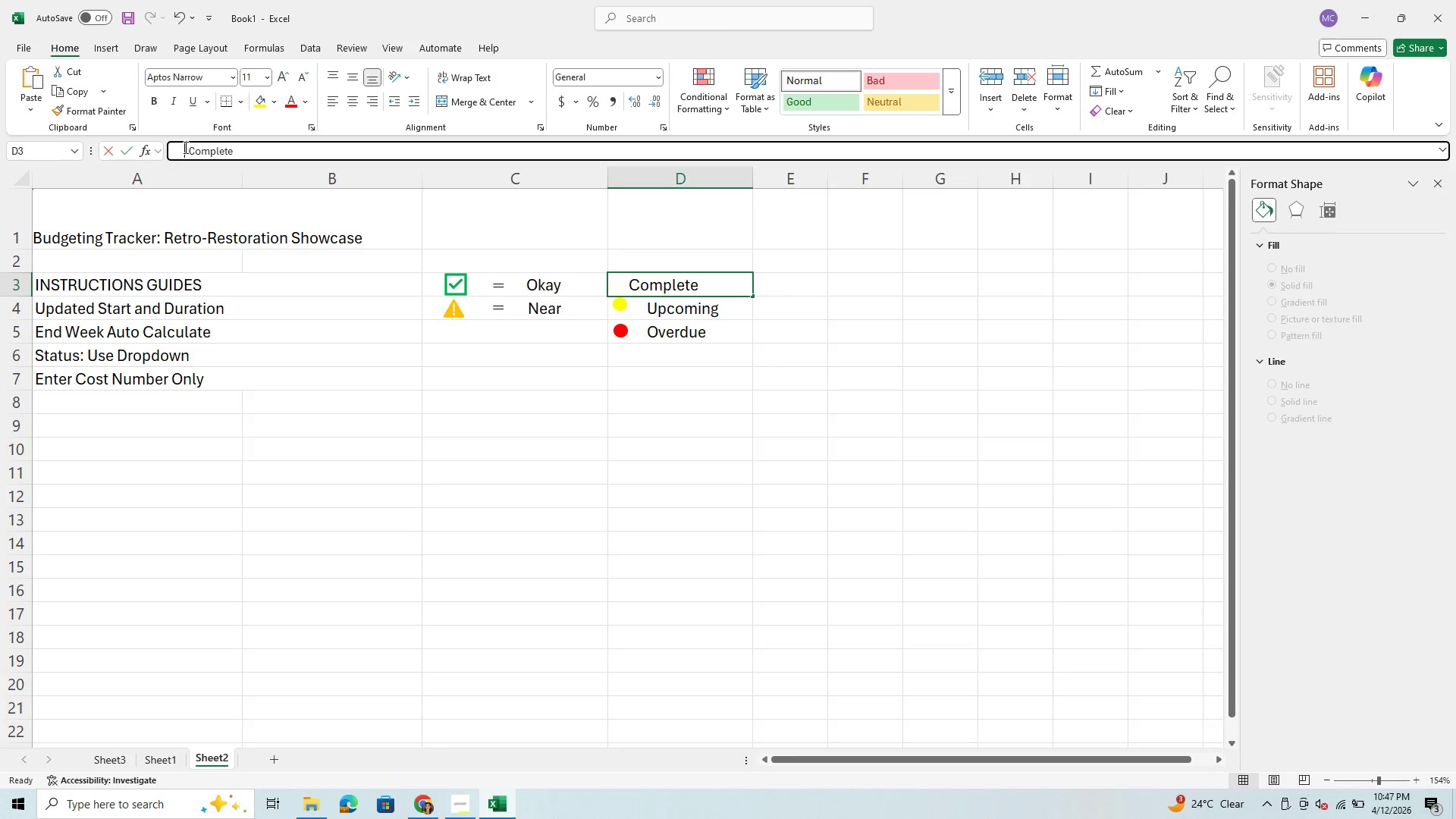 
key(Space)
 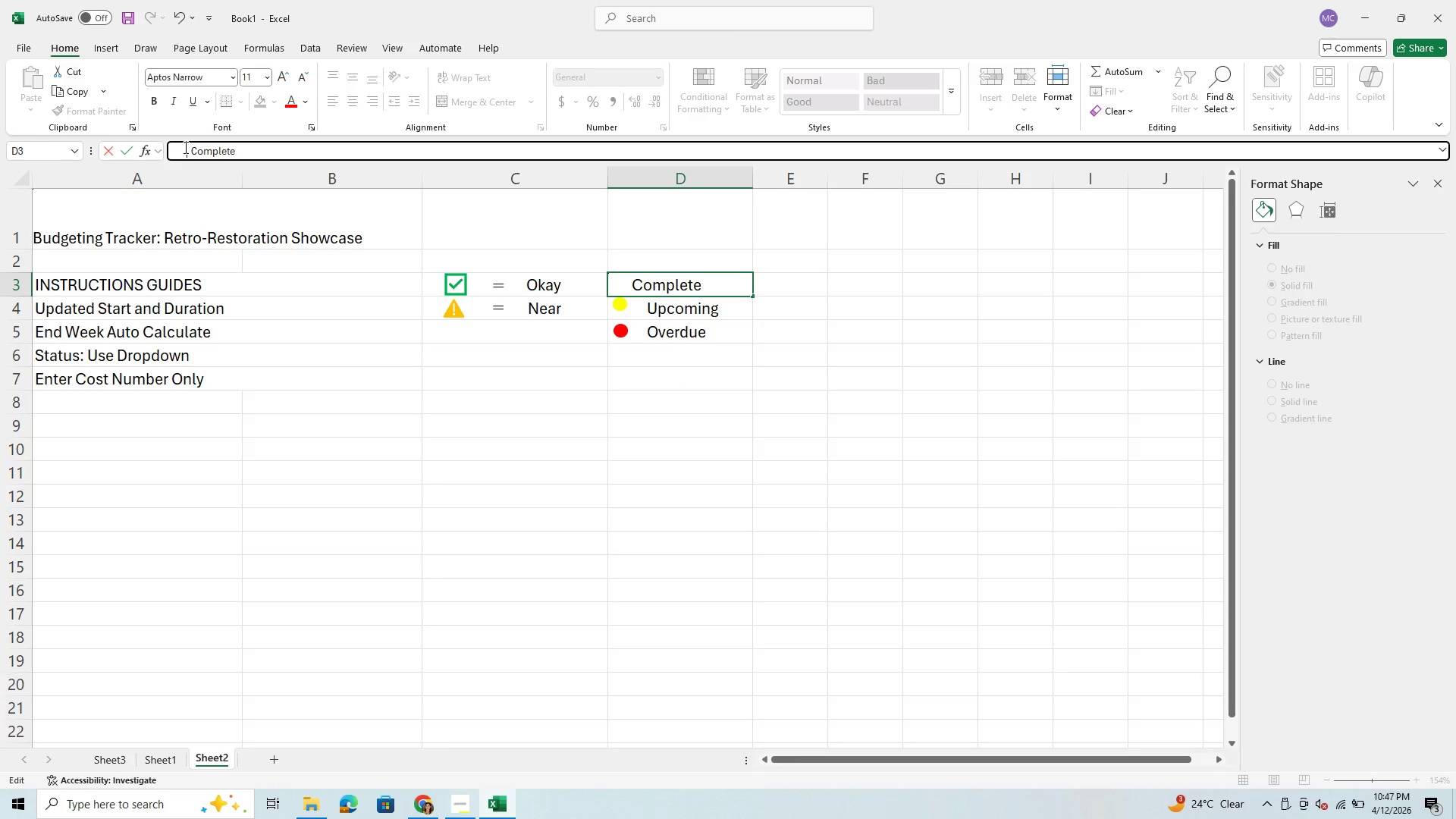 
key(Space)
 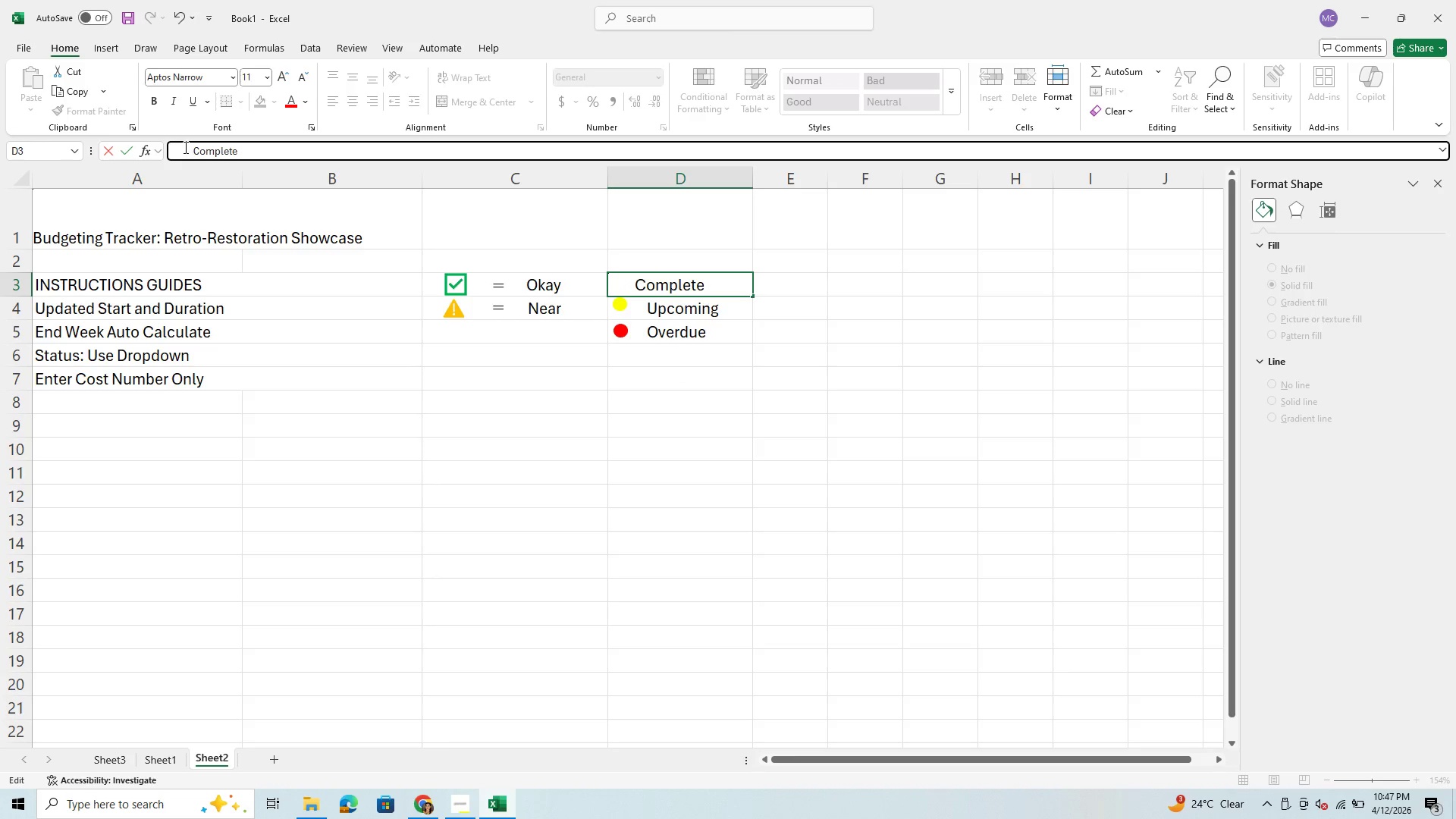 
key(Space)
 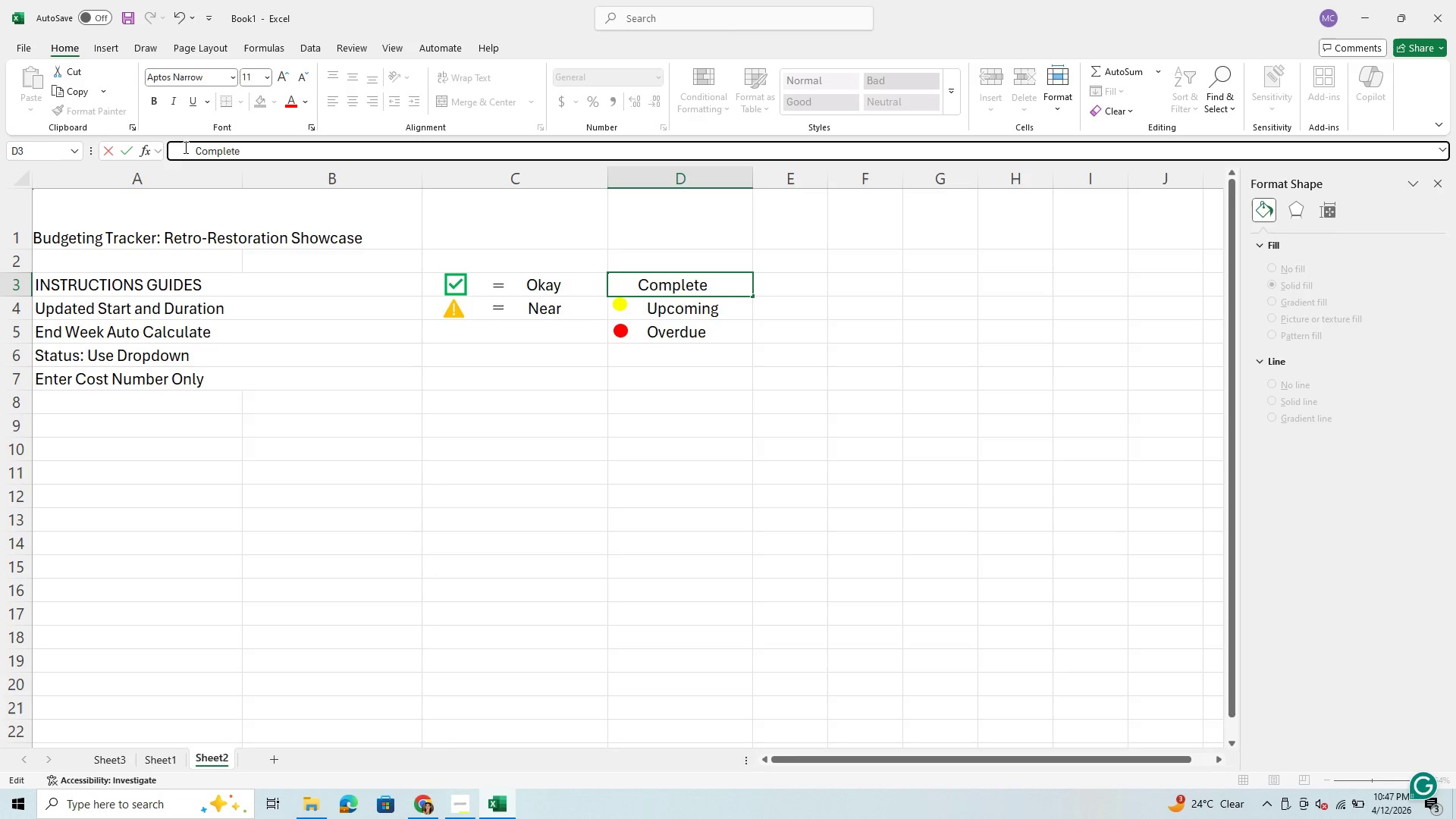 
key(Space)
 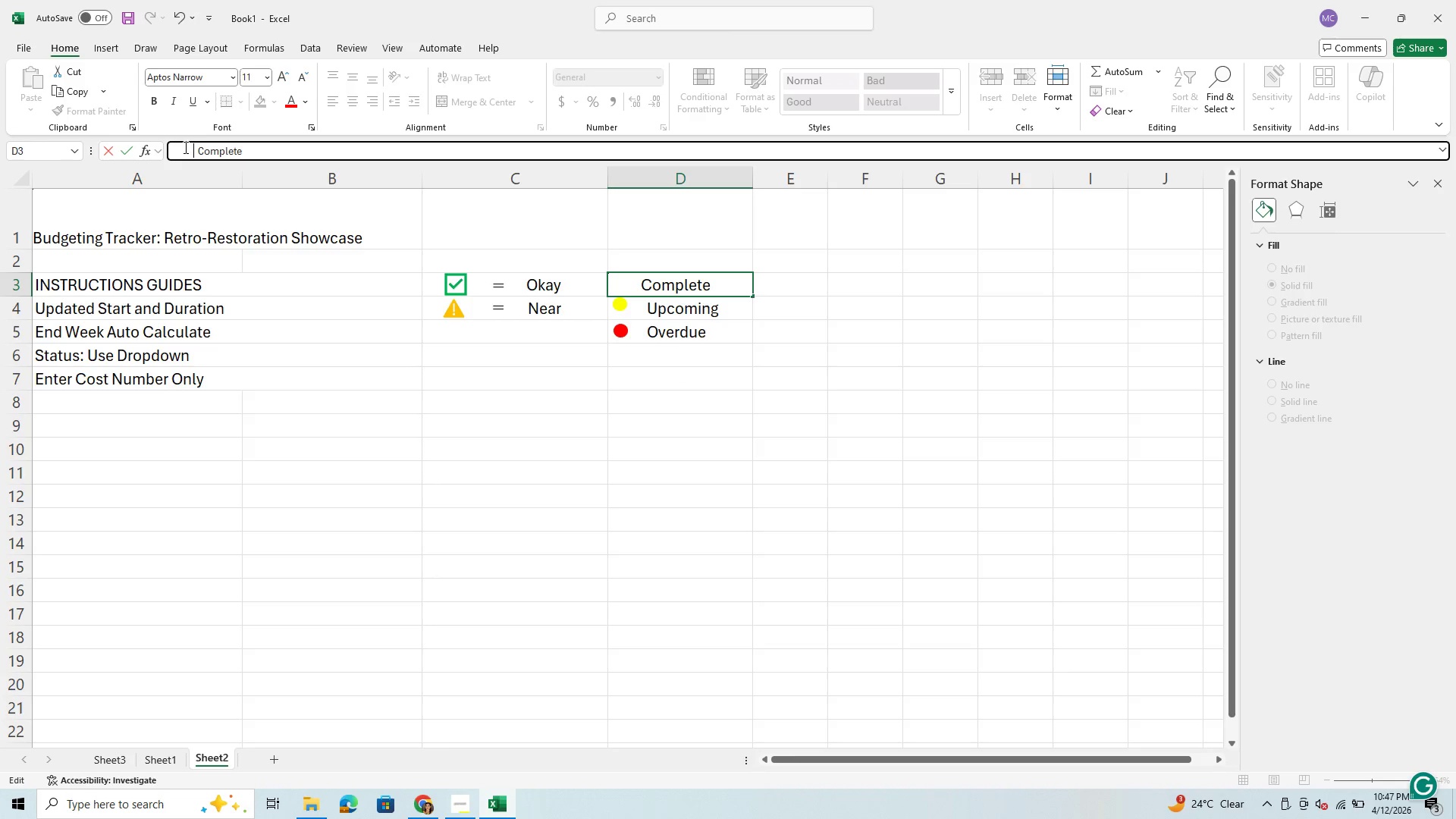 
key(Space)
 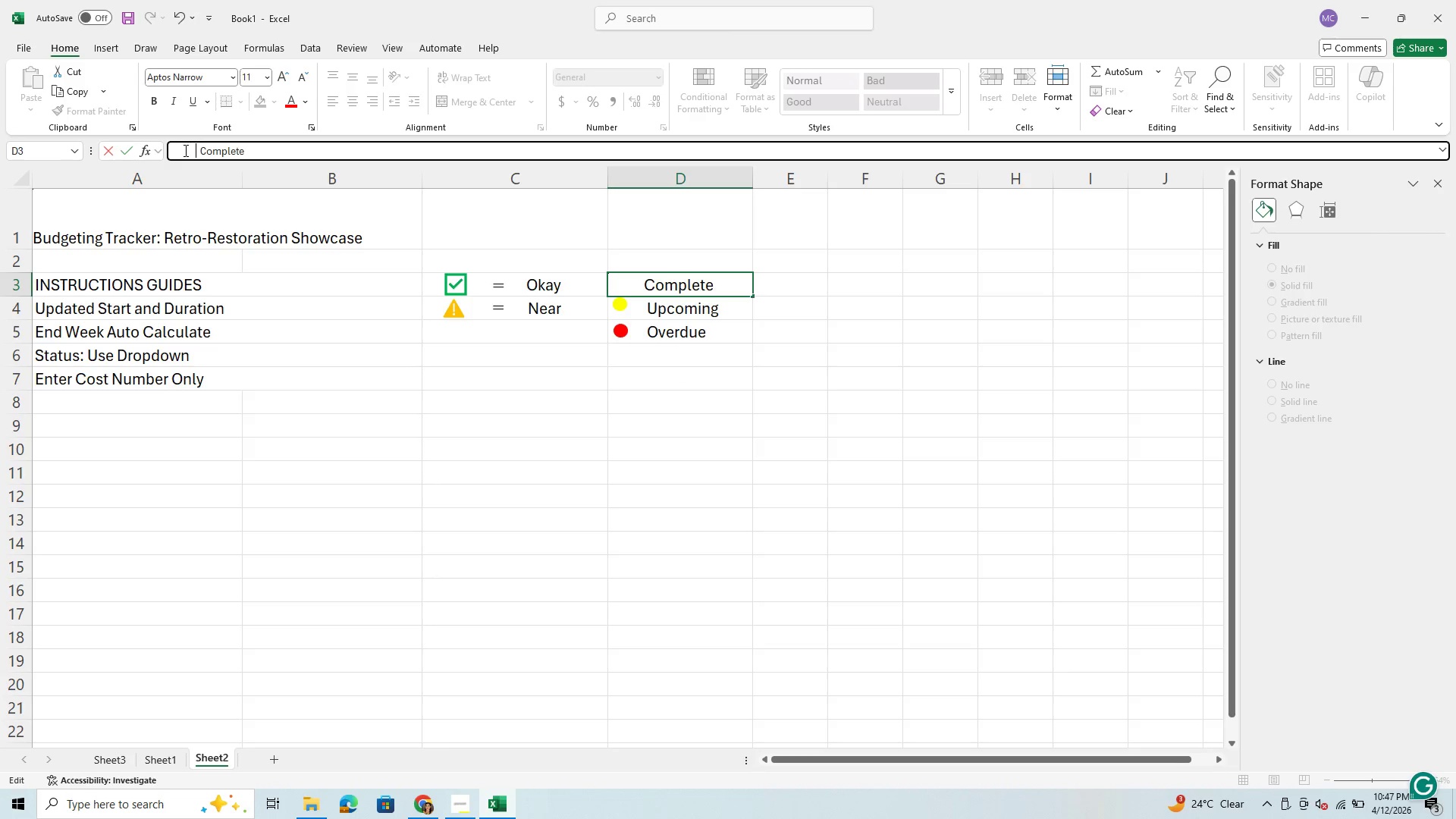 
key(Space)
 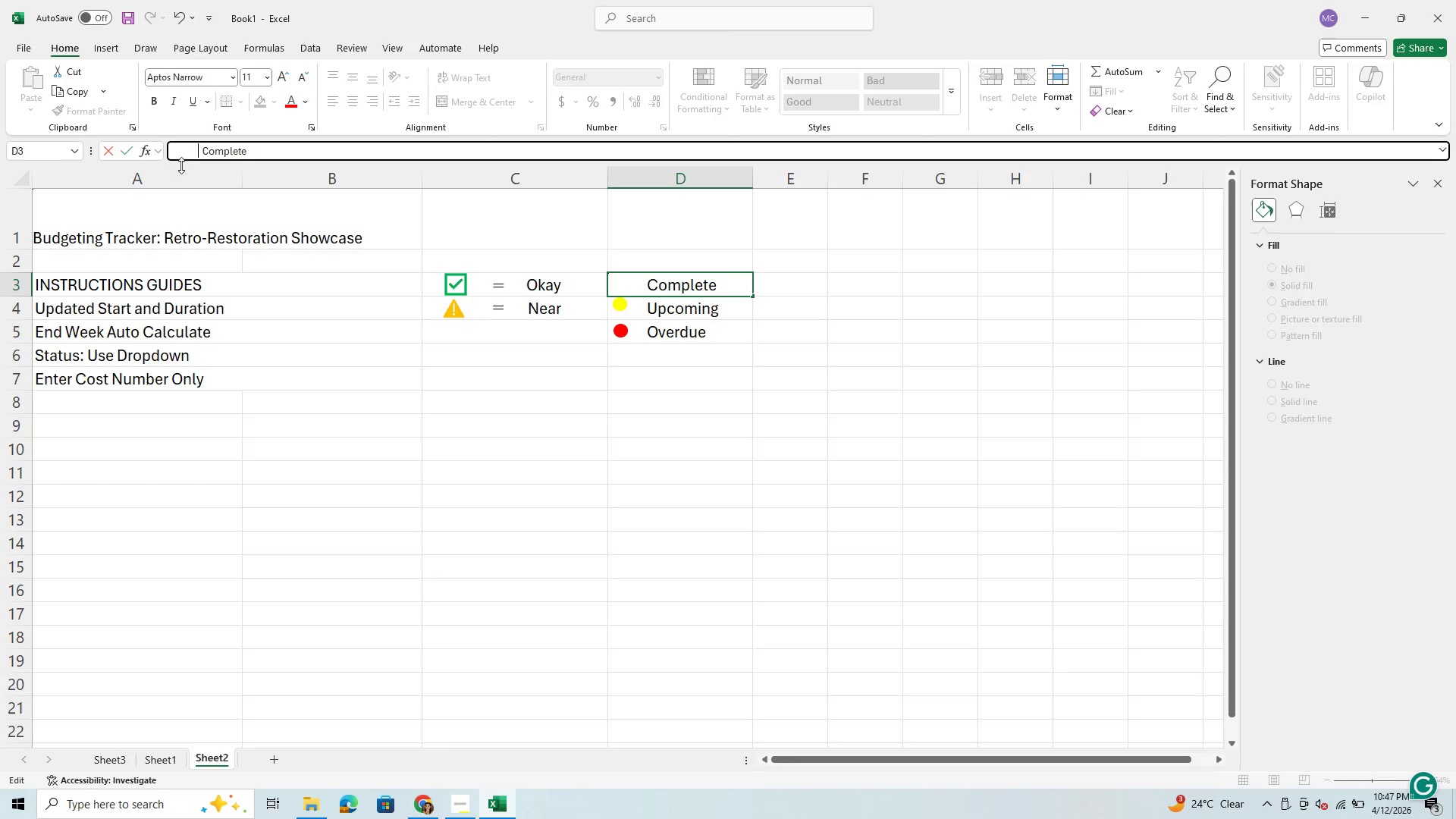 
key(Backspace)
 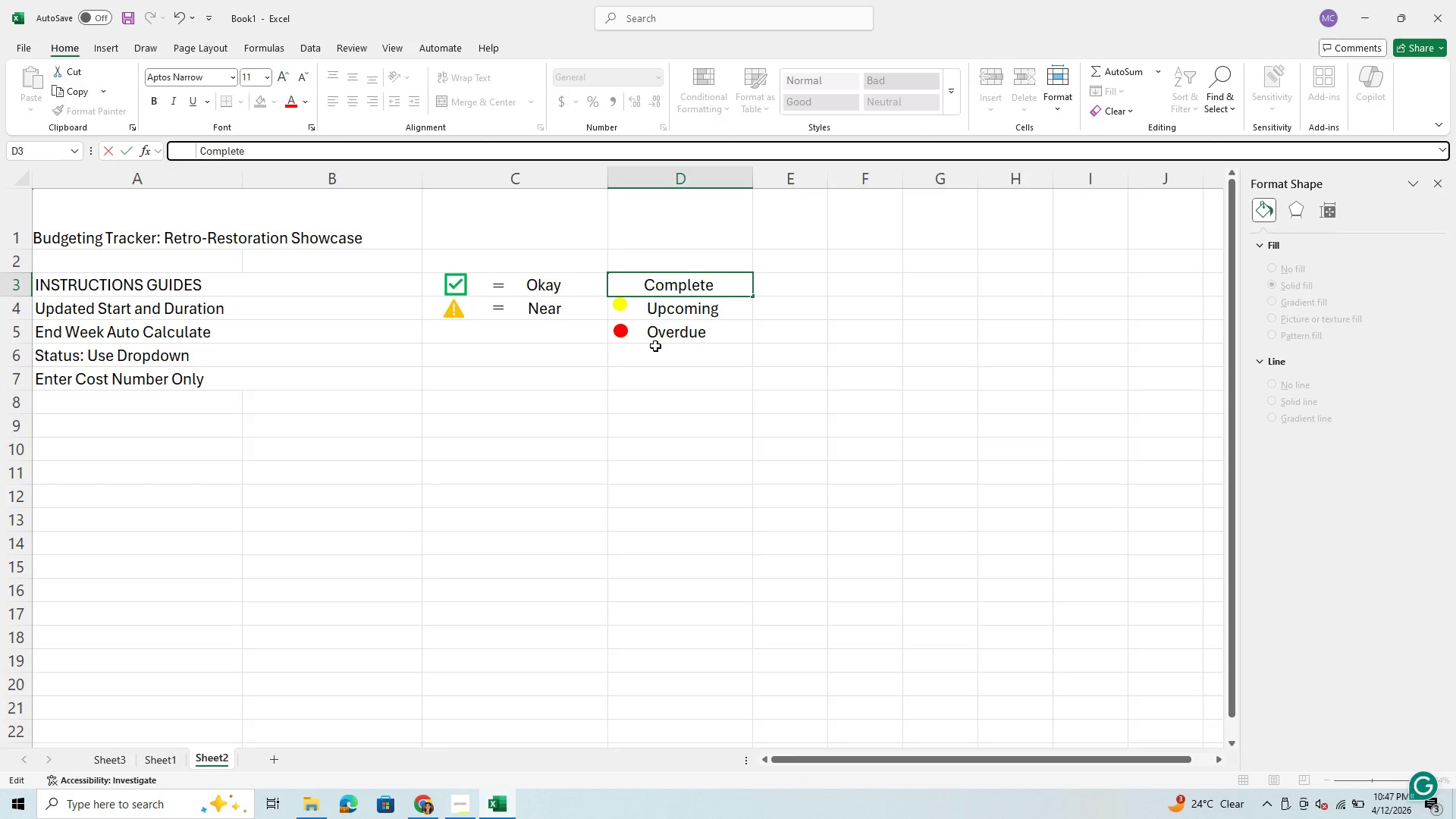 
left_click([652, 351])
 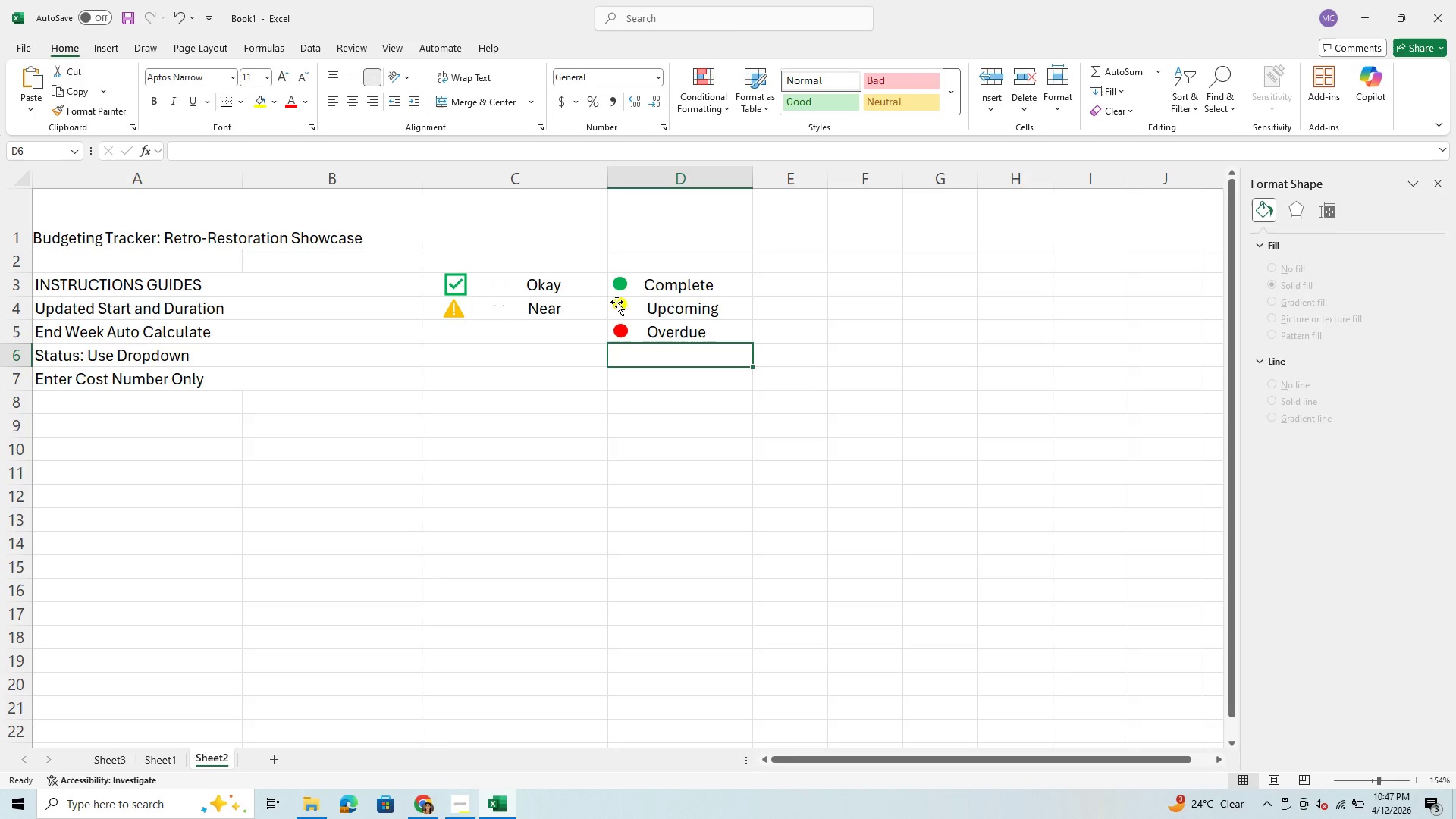 
left_click([620, 305])
 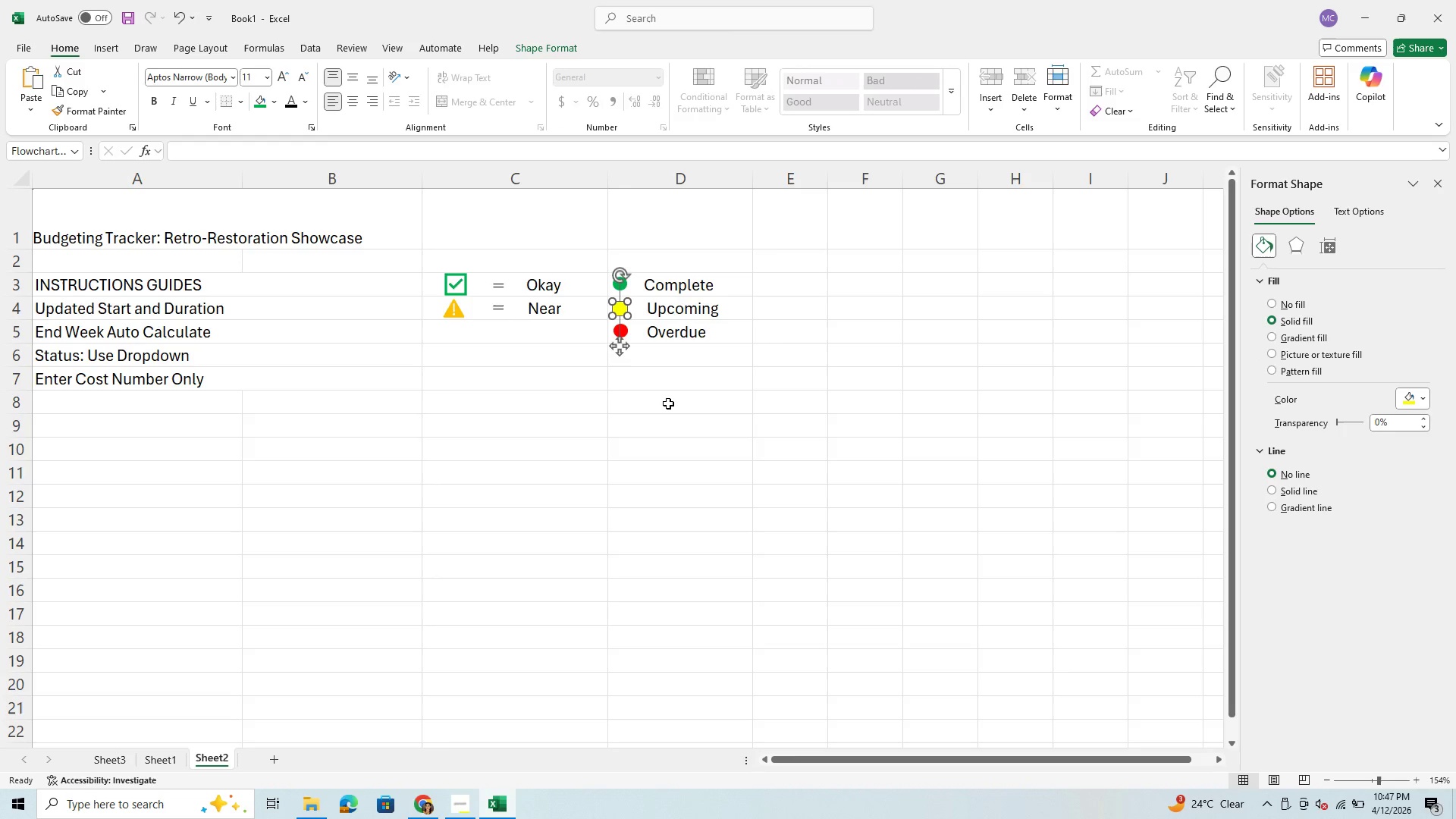 
left_click([324, 357])
 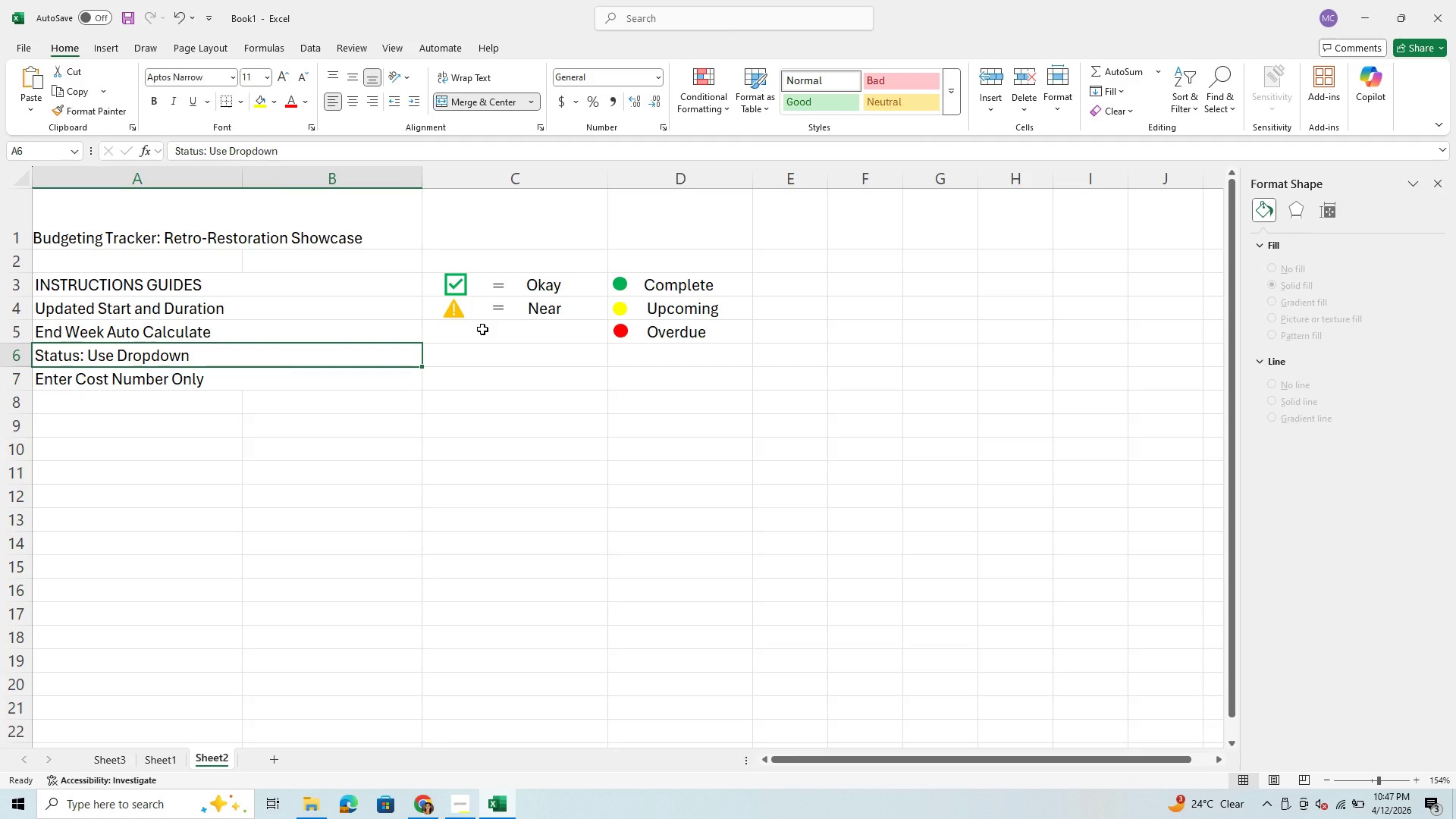 
wait(13.47)
 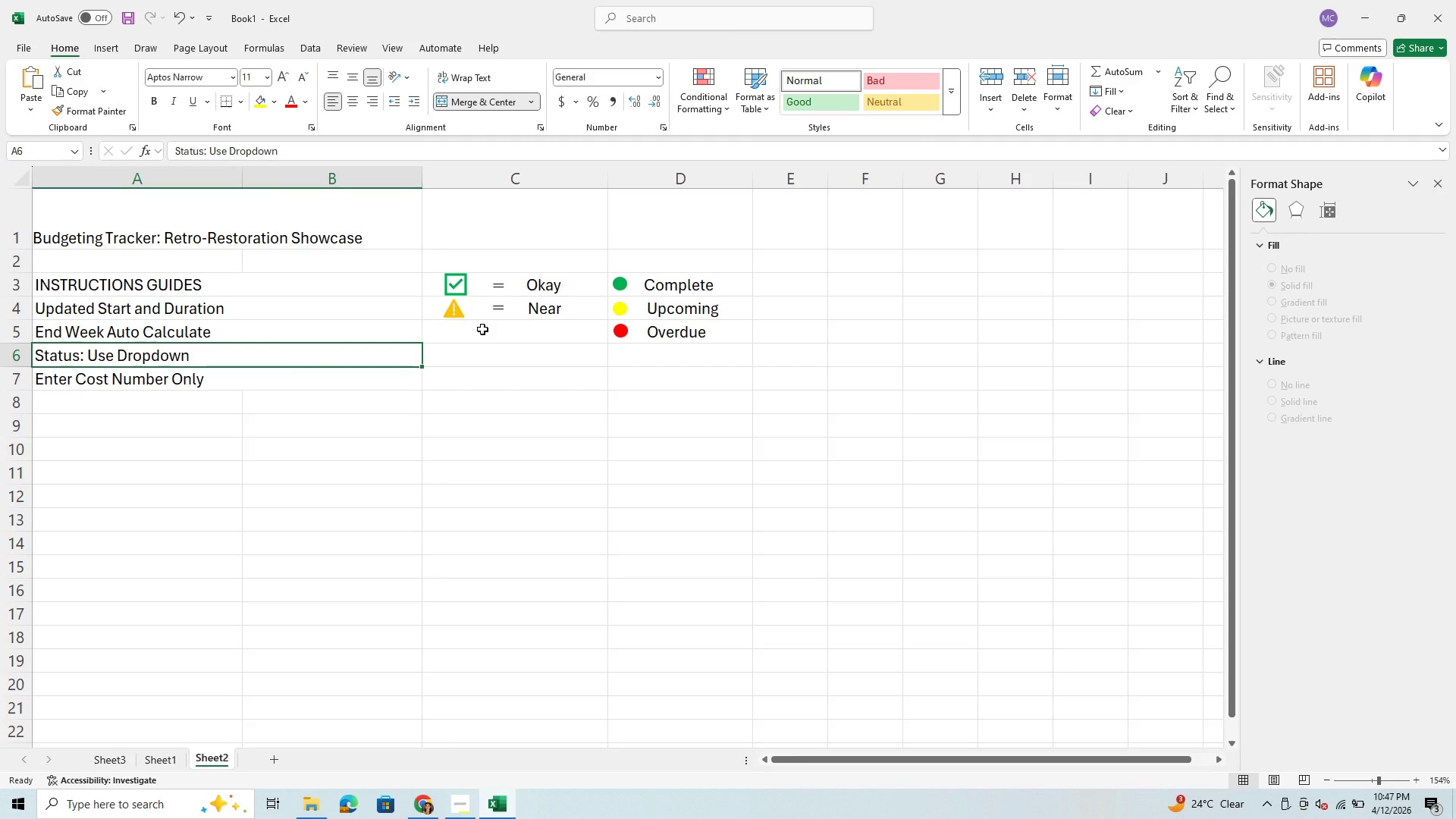 
hold_key(key=ControlLeft, duration=0.67)
 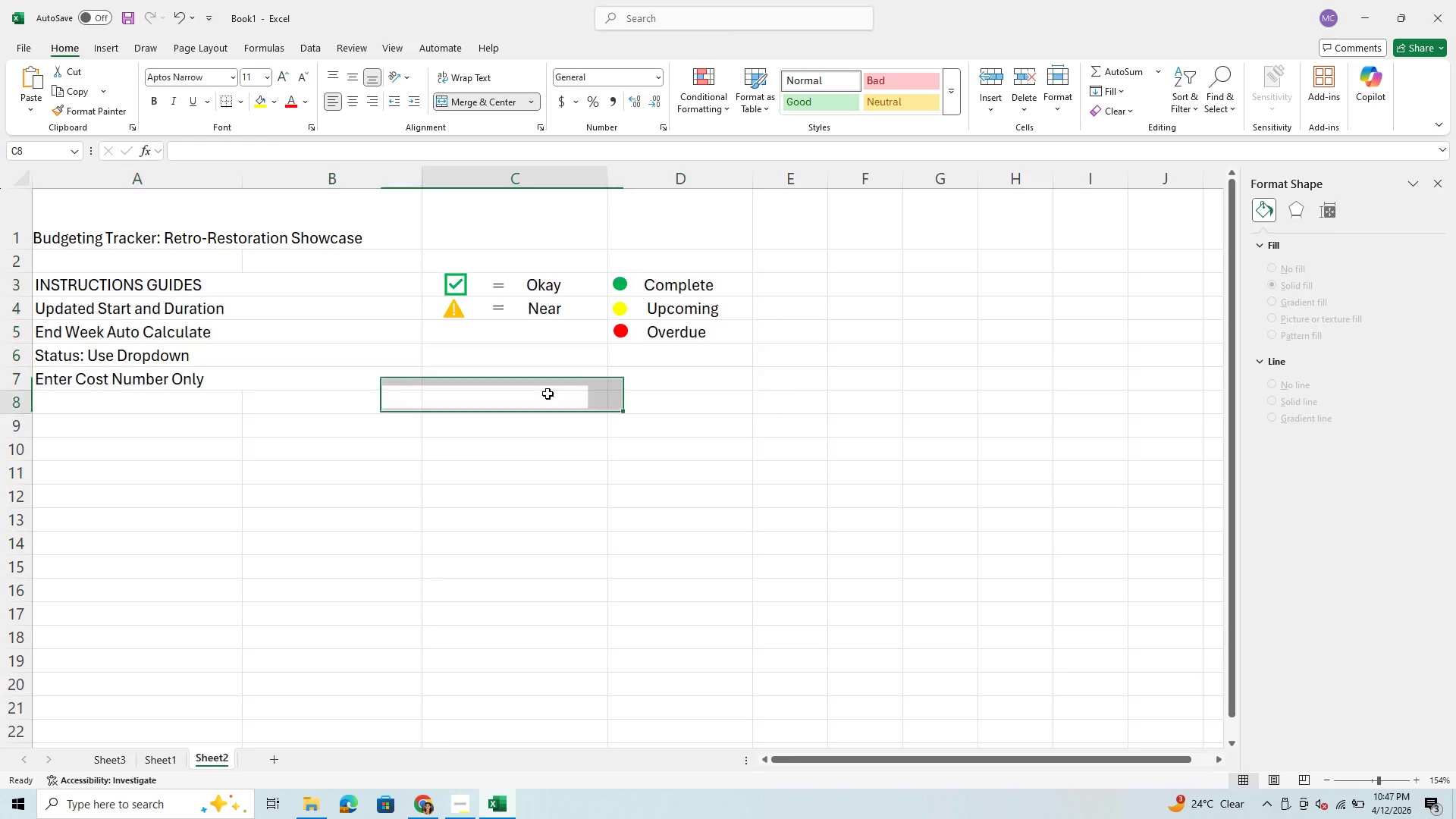 
hold_key(key=A, duration=0.38)
 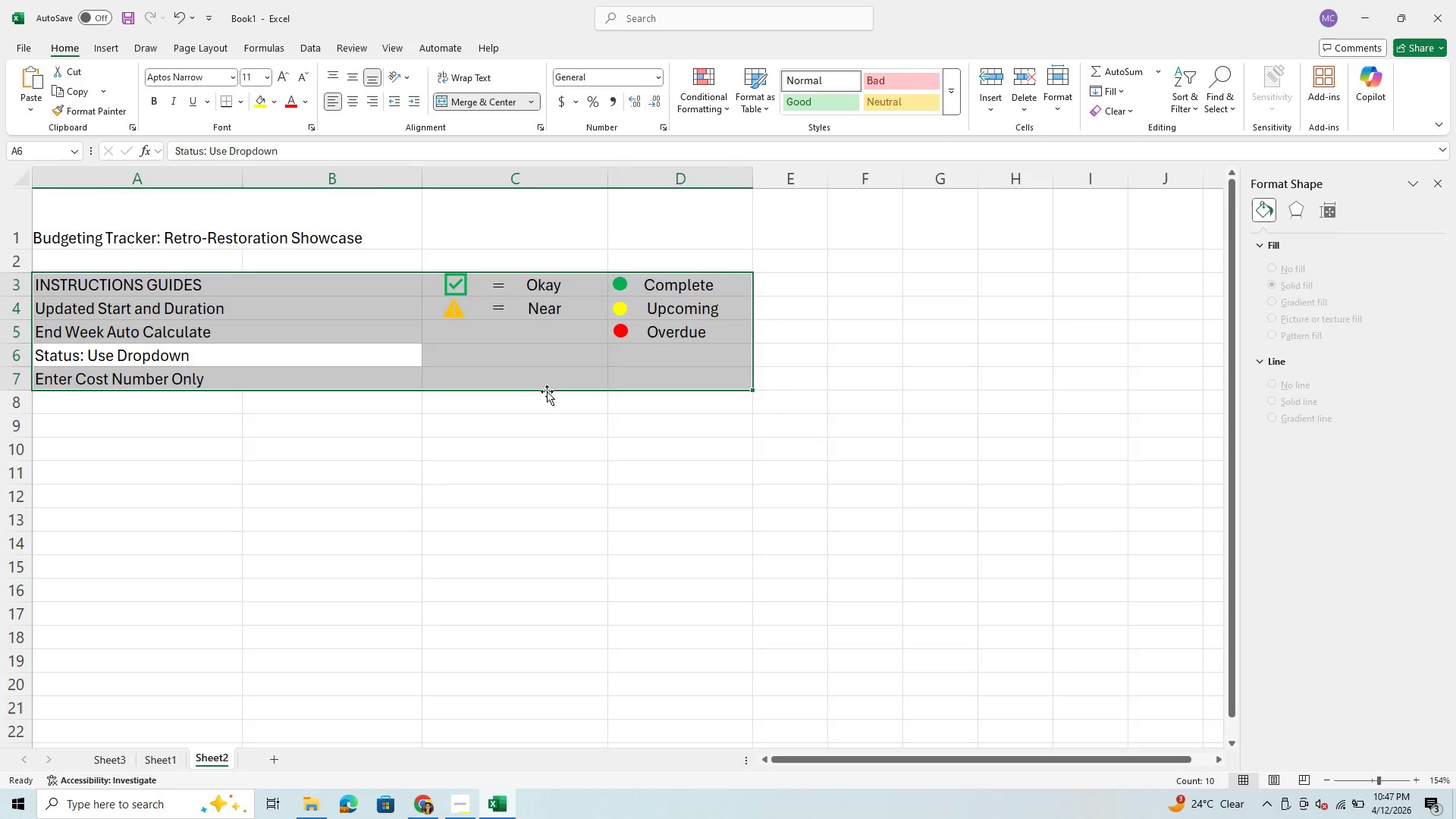 
left_click([548, 394])
 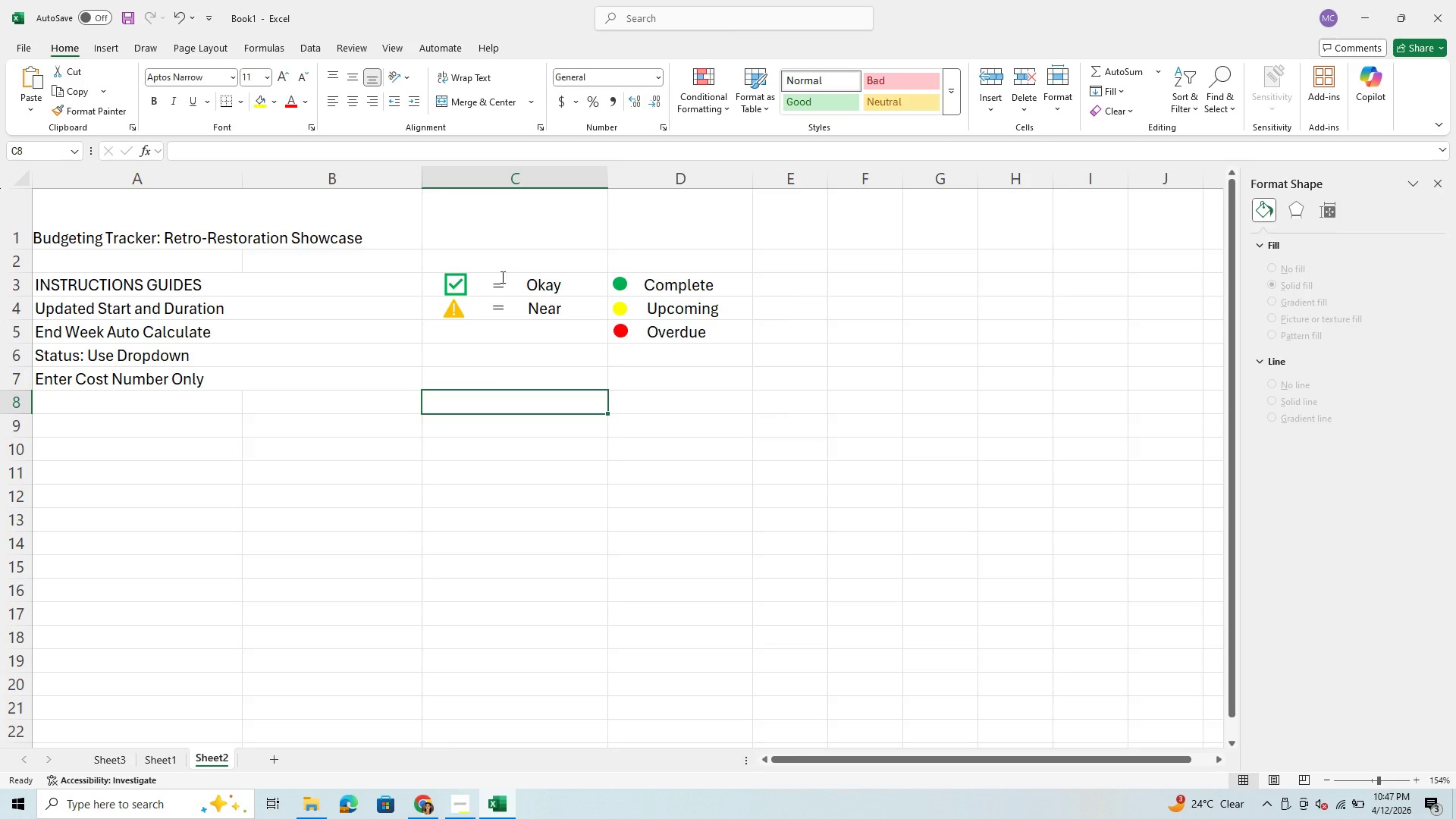 
left_click_drag(start_coordinate=[482, 284], to_coordinate=[691, 334])
 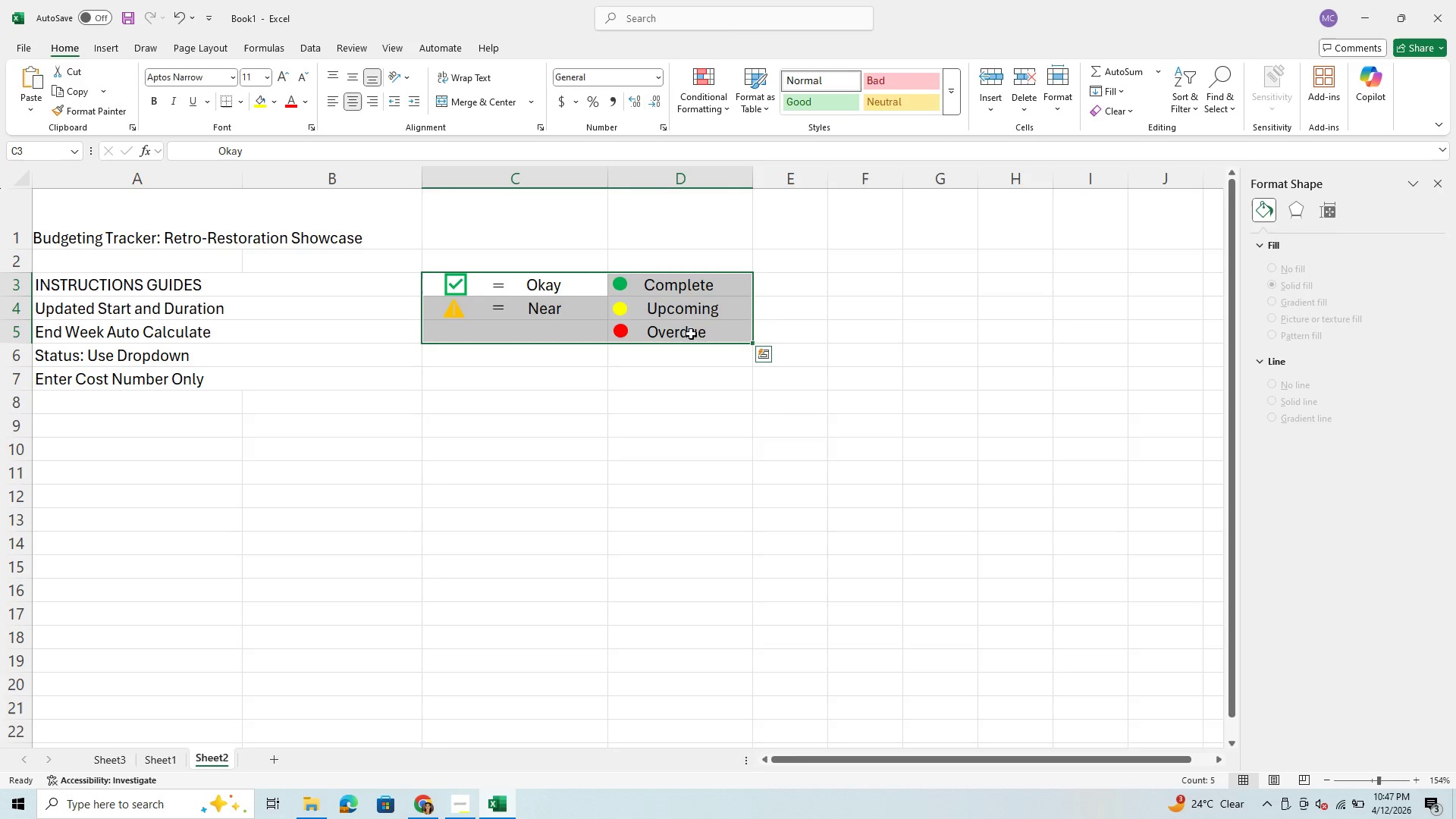 
hold_key(key=ControlLeft, duration=0.69)
 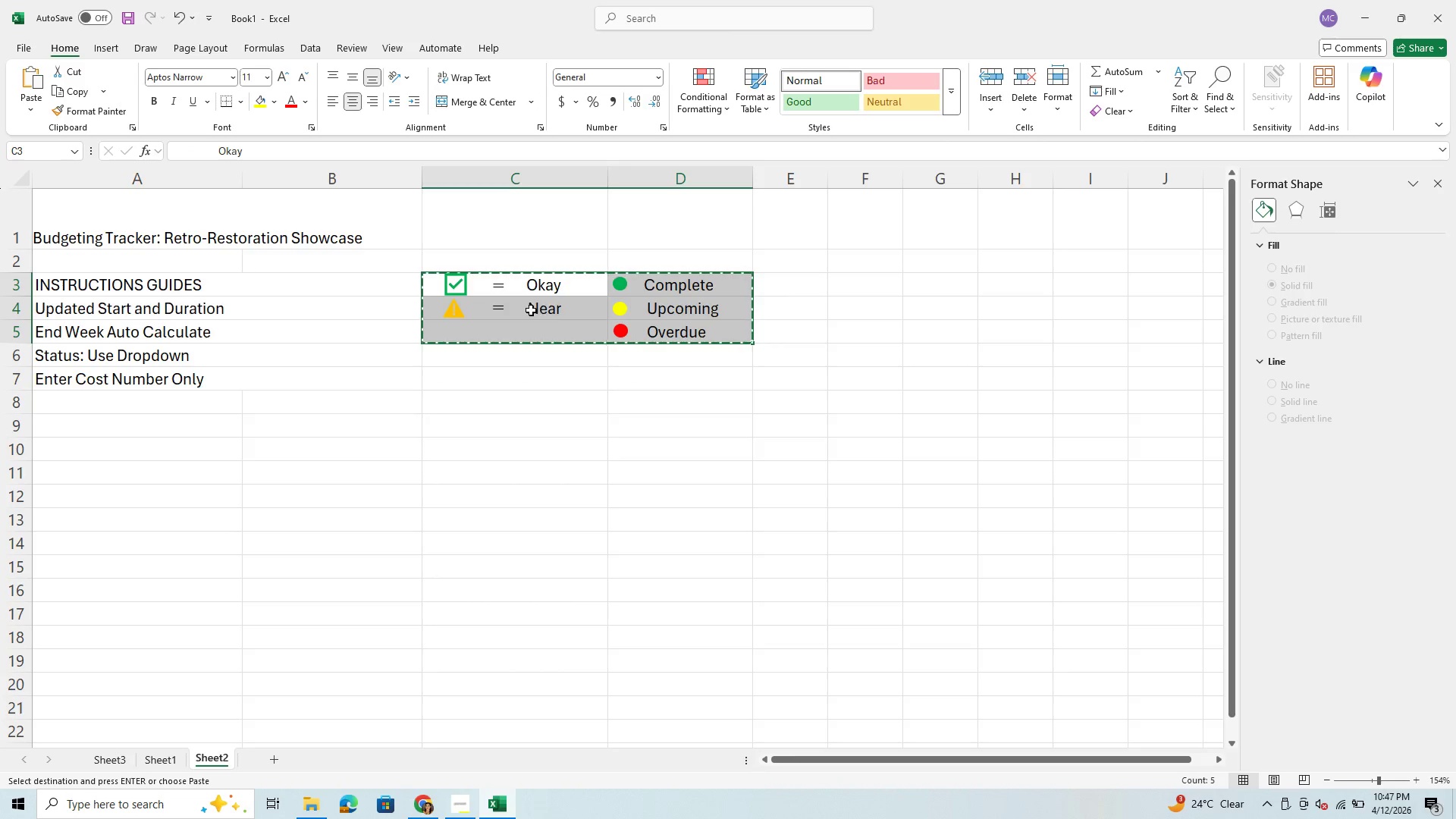 
hold_key(key=X, duration=0.39)
 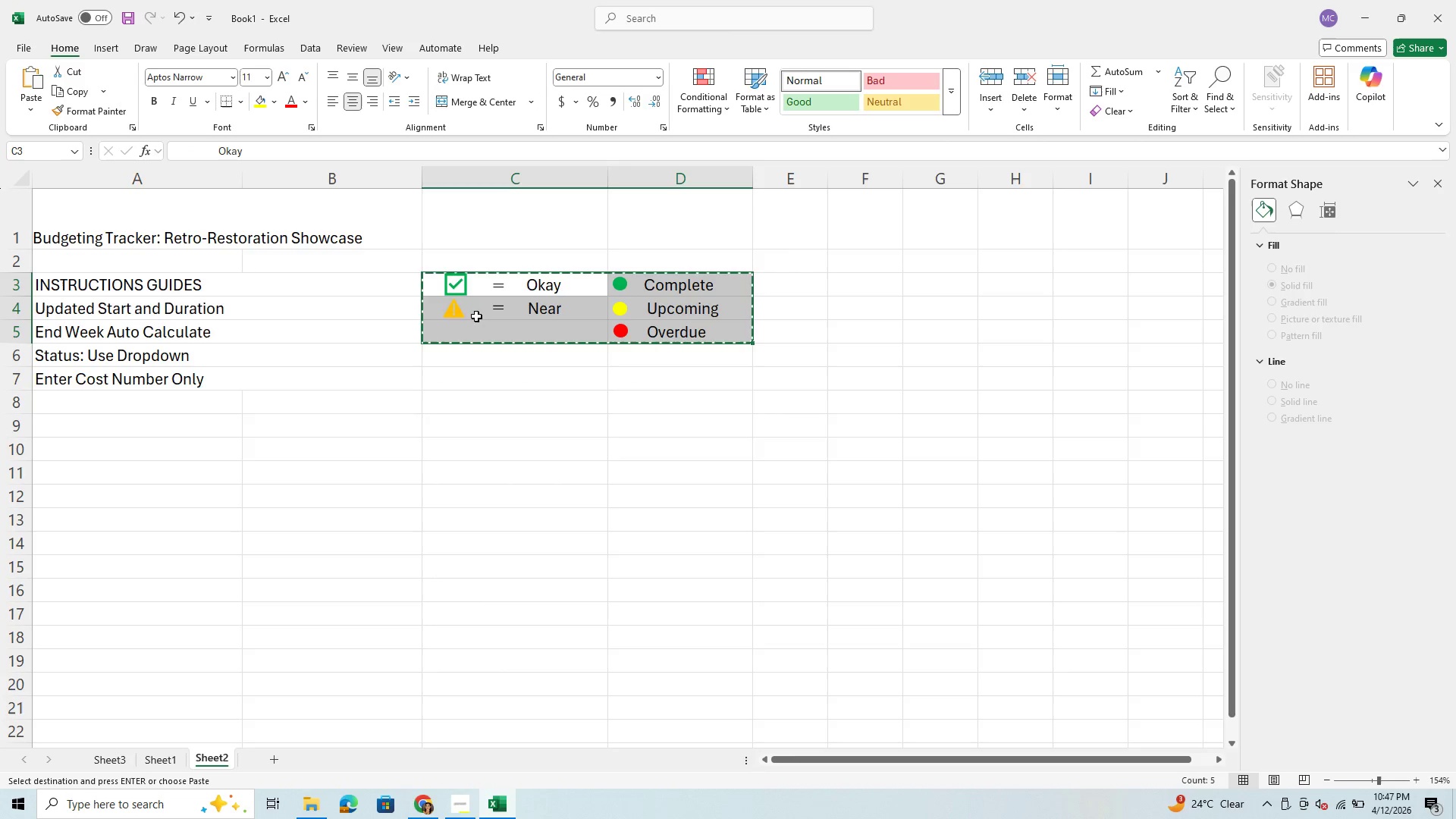 
left_click([450, 310])
 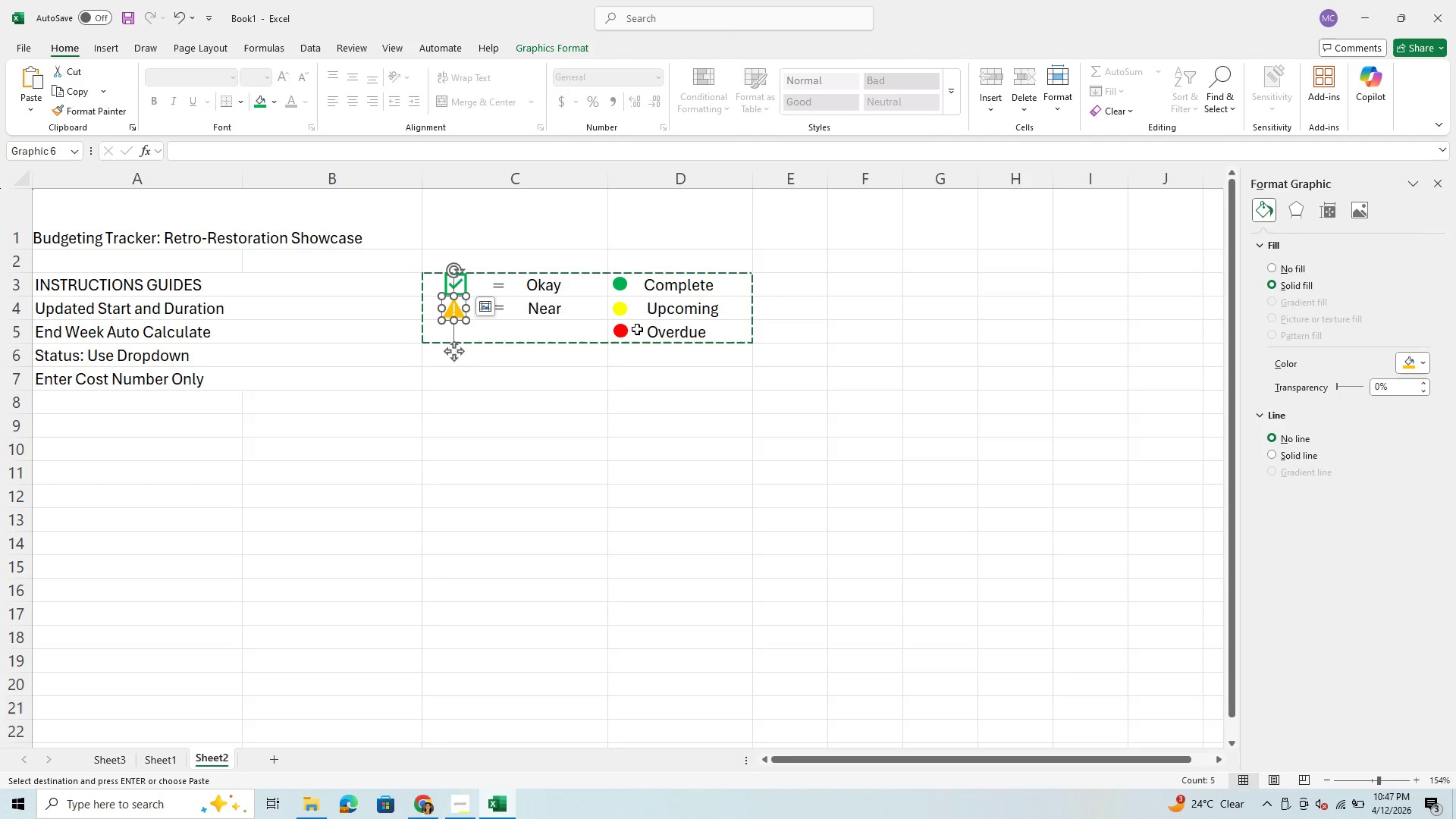 
left_click([586, 308])
 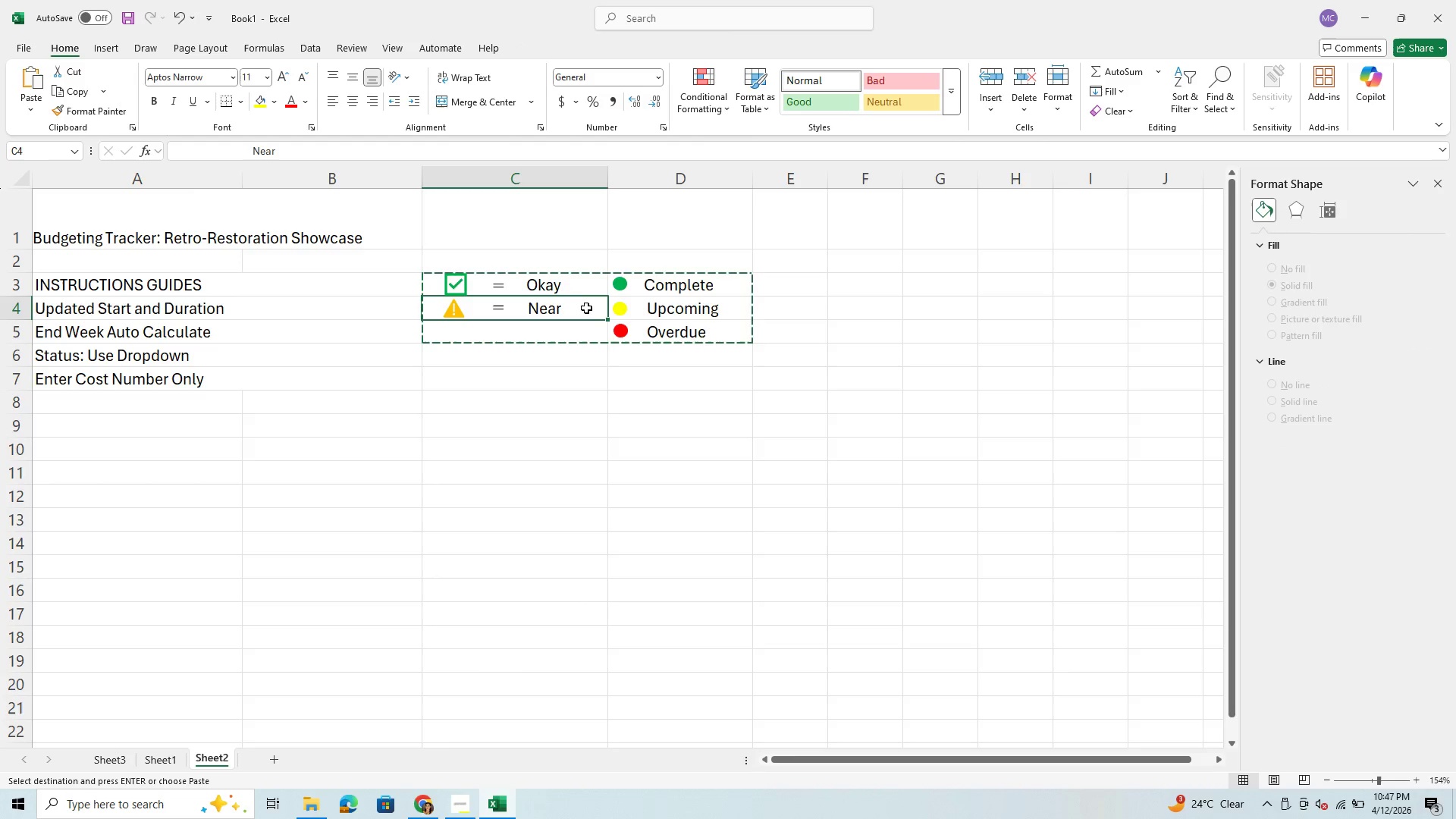 
left_click_drag(start_coordinate=[586, 308], to_coordinate=[674, 309])
 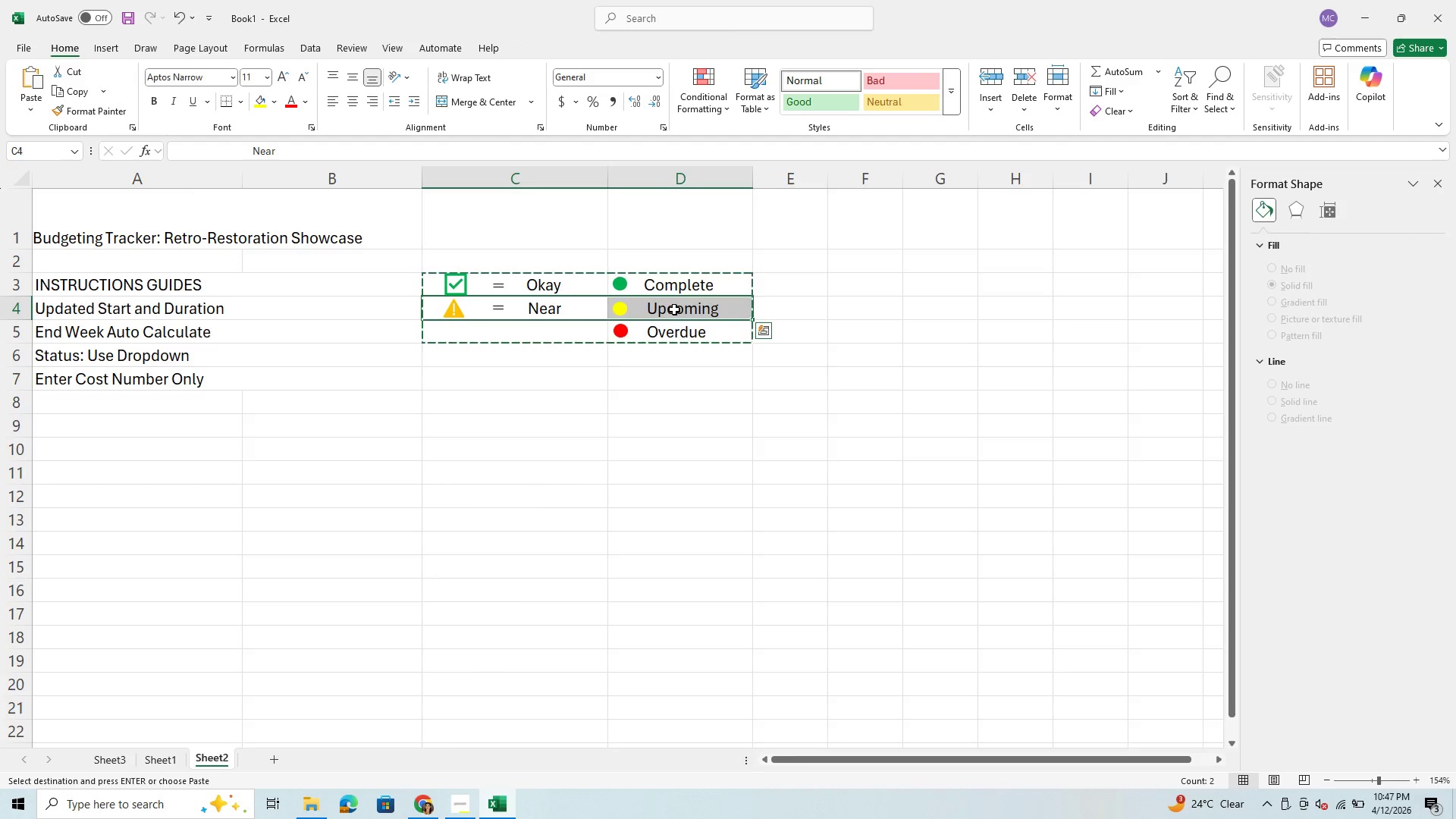 
hold_key(key=ControlLeft, duration=0.97)
 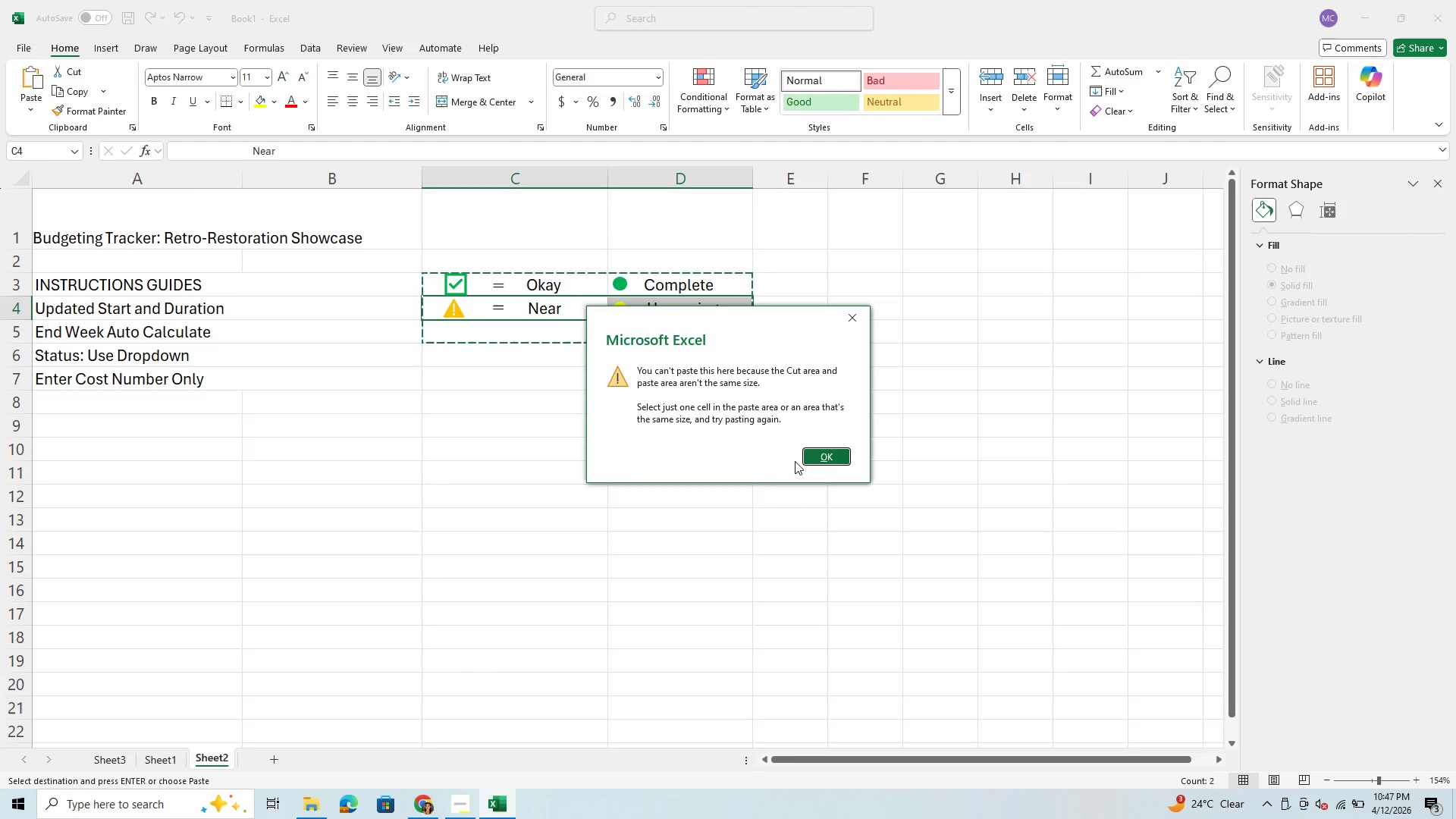 
hold_key(key=V, duration=0.42)
 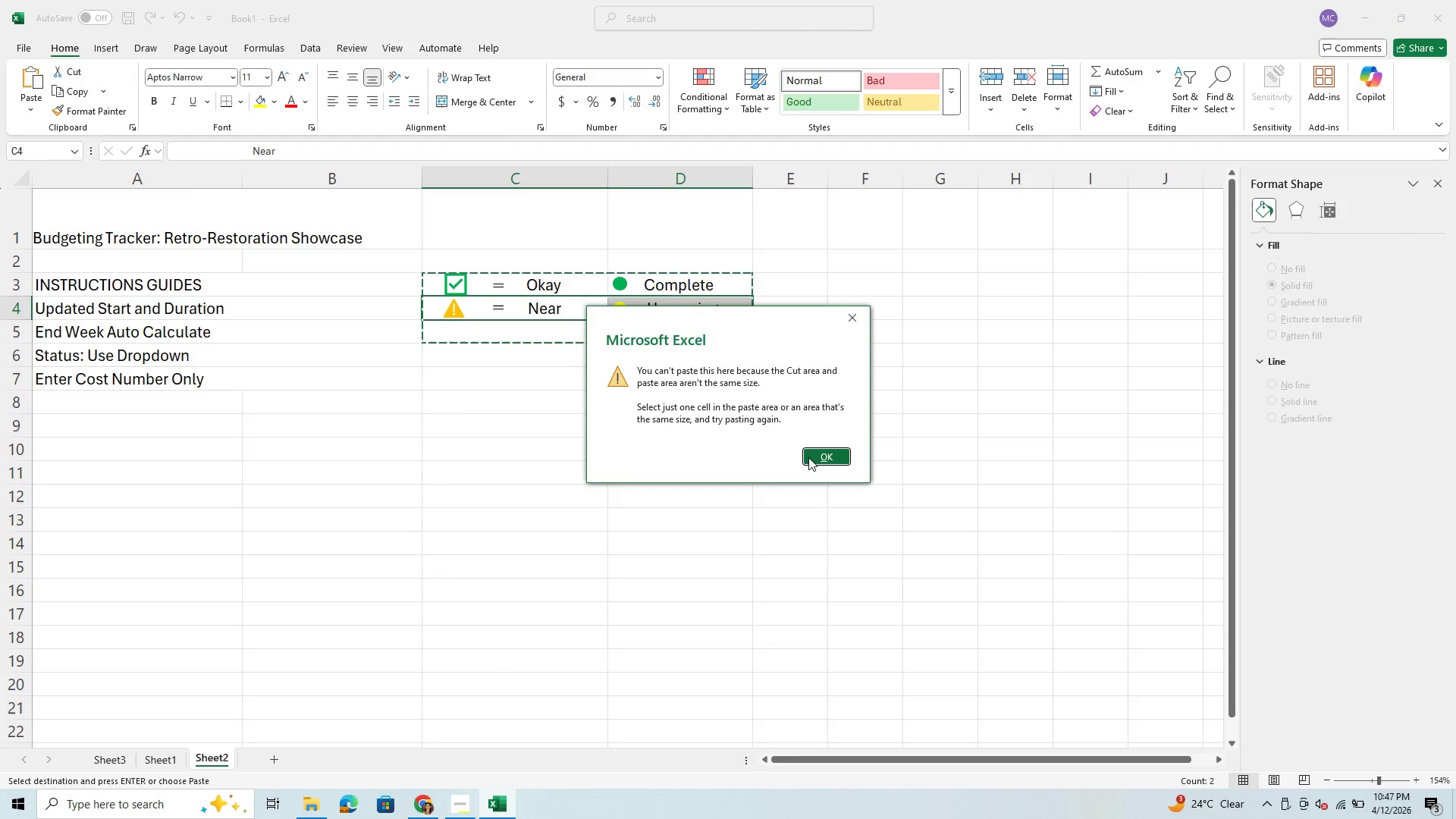 
left_click([809, 457])
 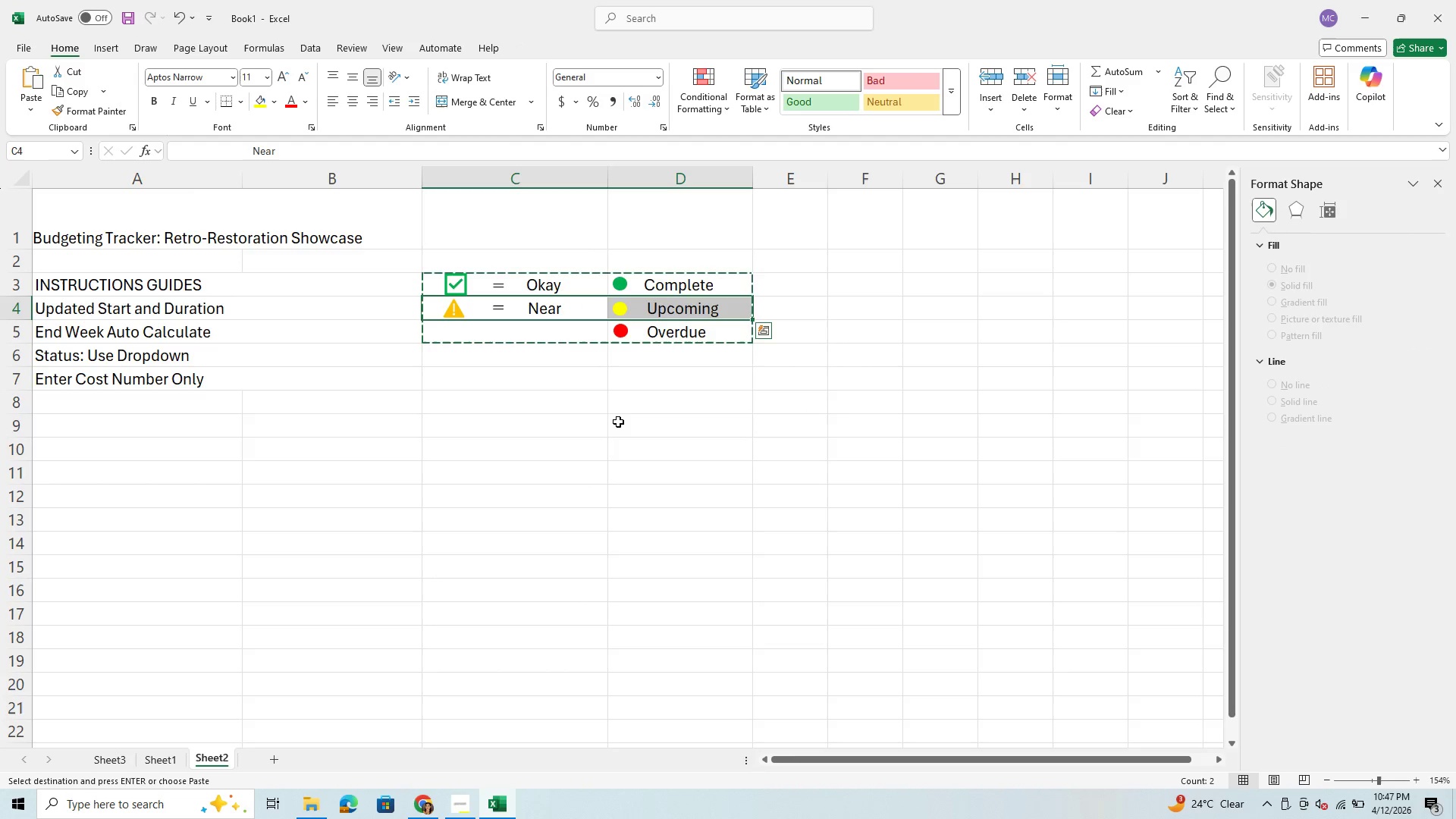 
left_click([618, 422])
 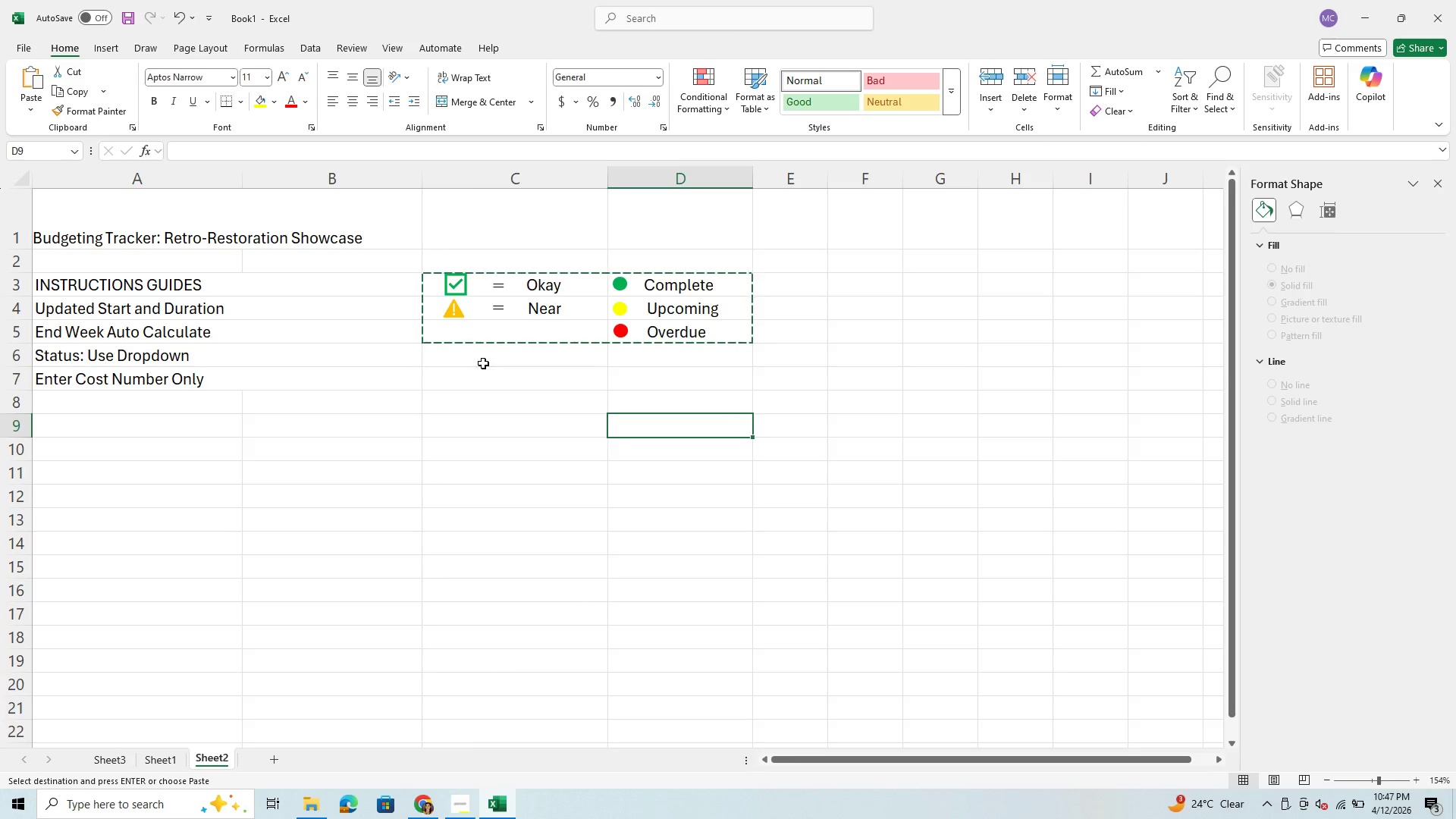 
double_click([485, 362])
 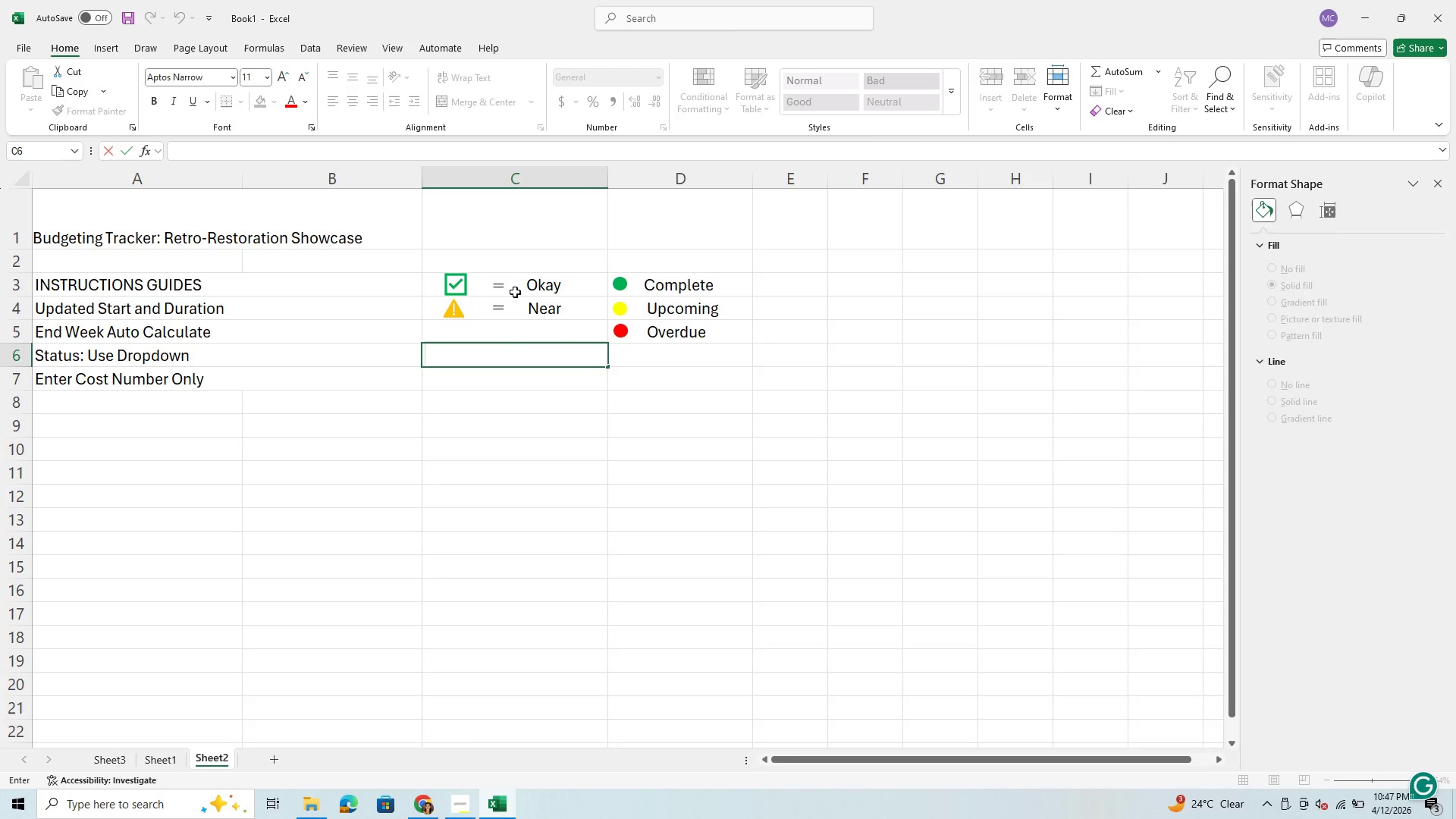 
left_click([515, 289])